 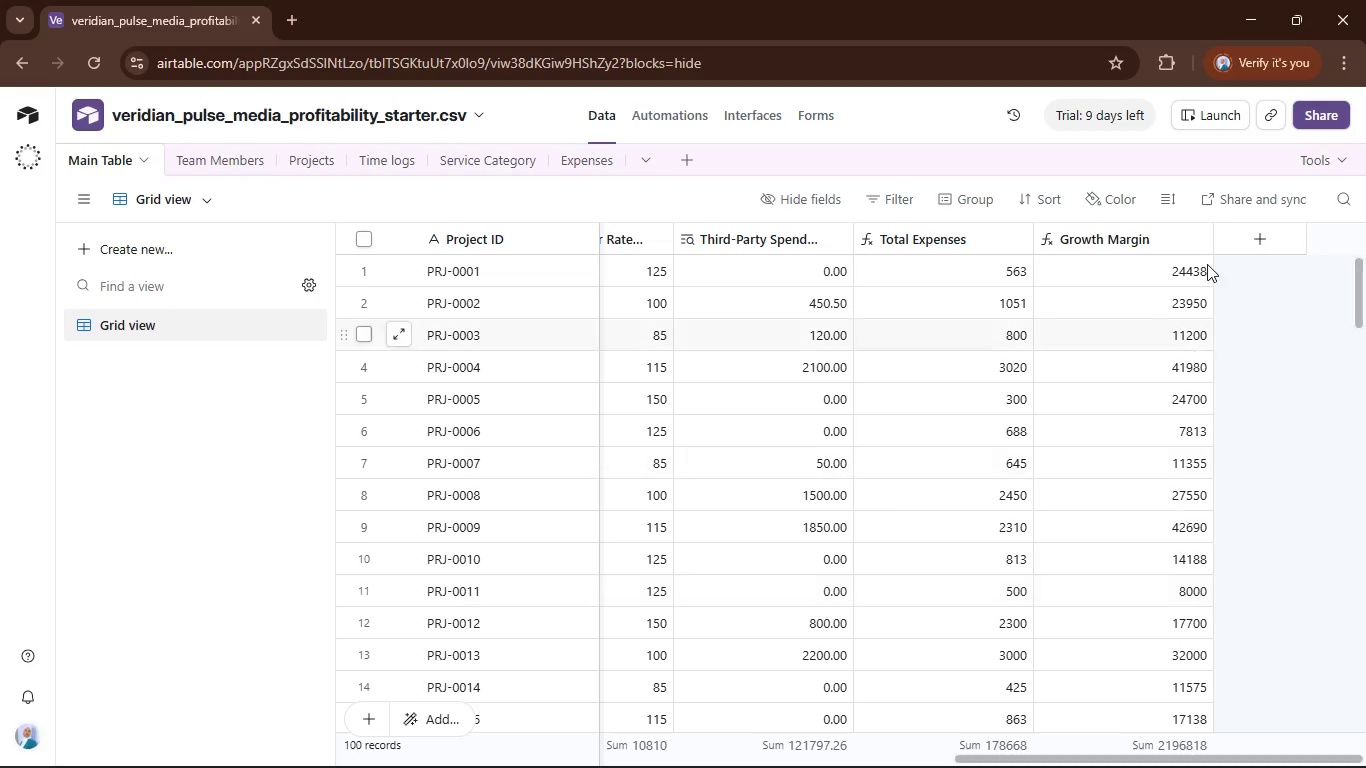 
left_click([1261, 240])
 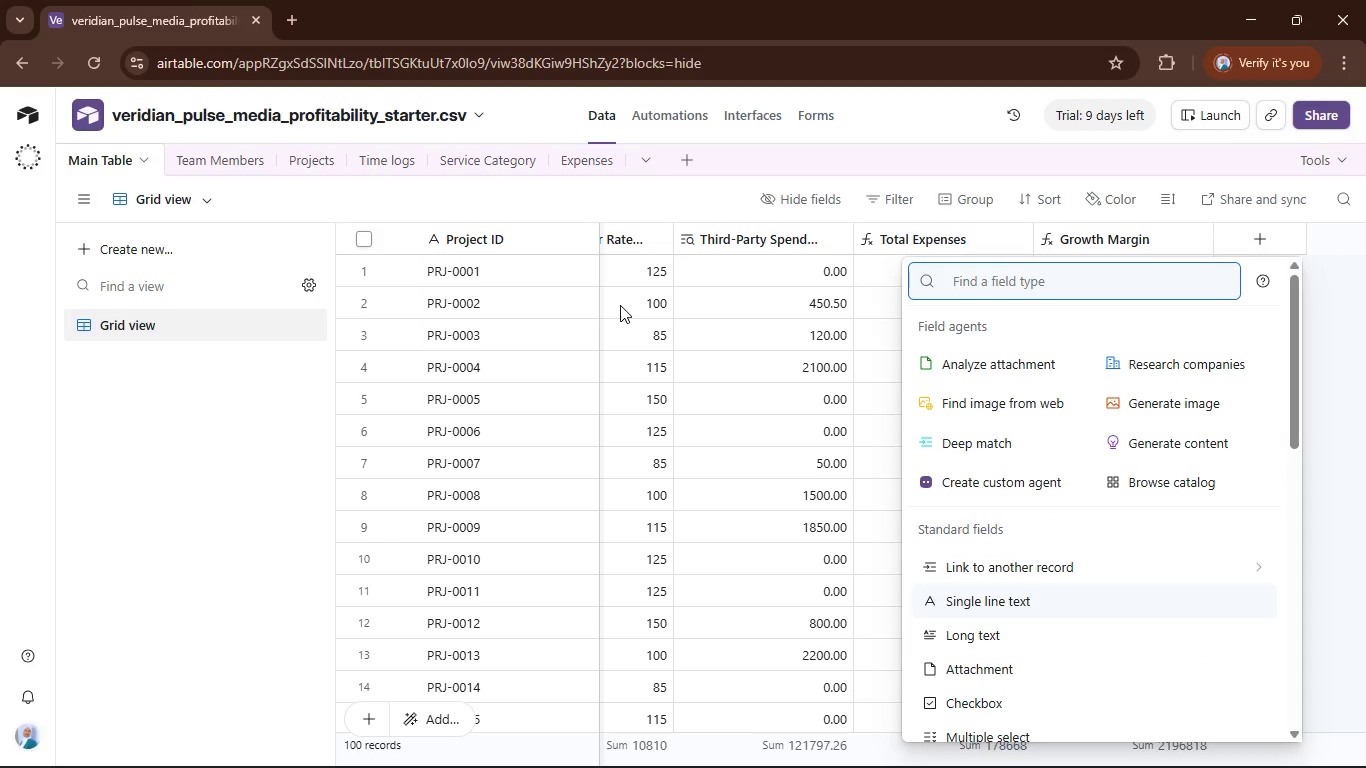 
left_click([620, 305])
 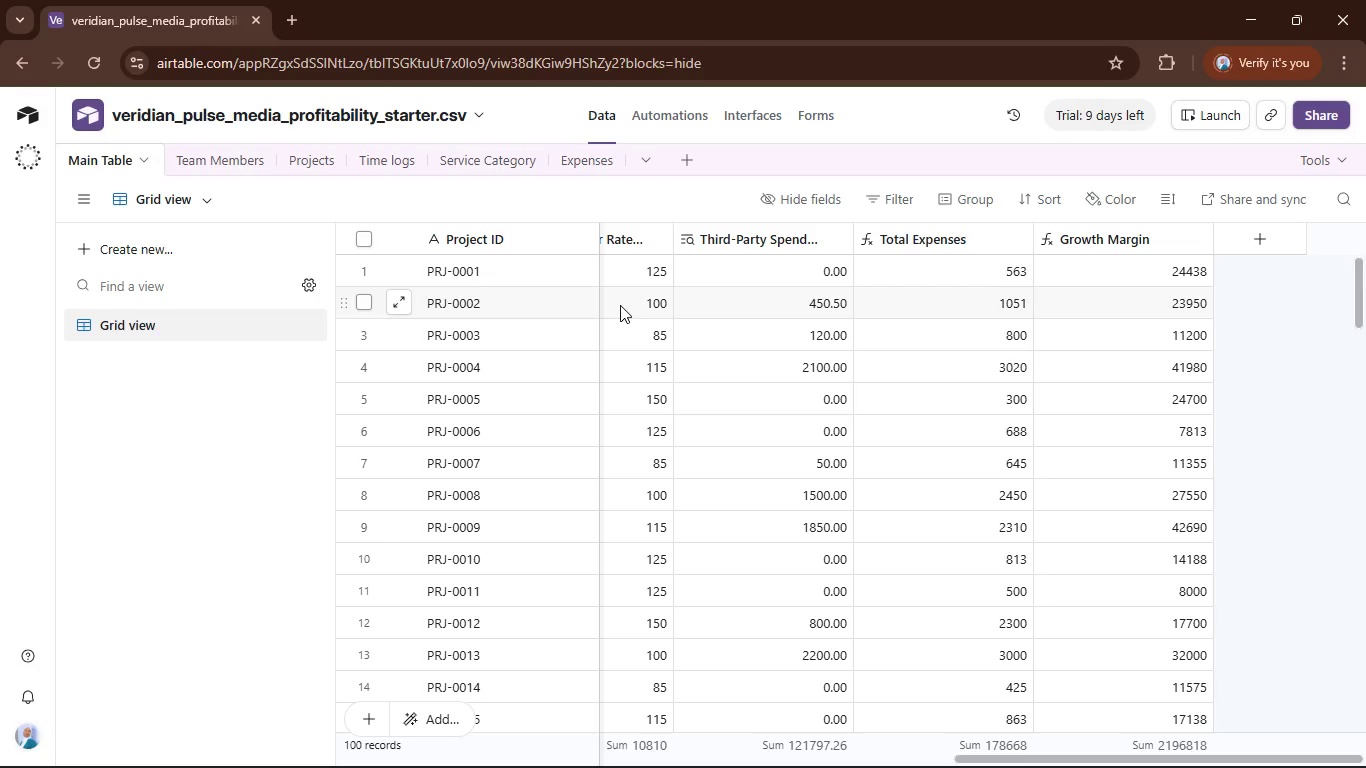 
type(Va)
 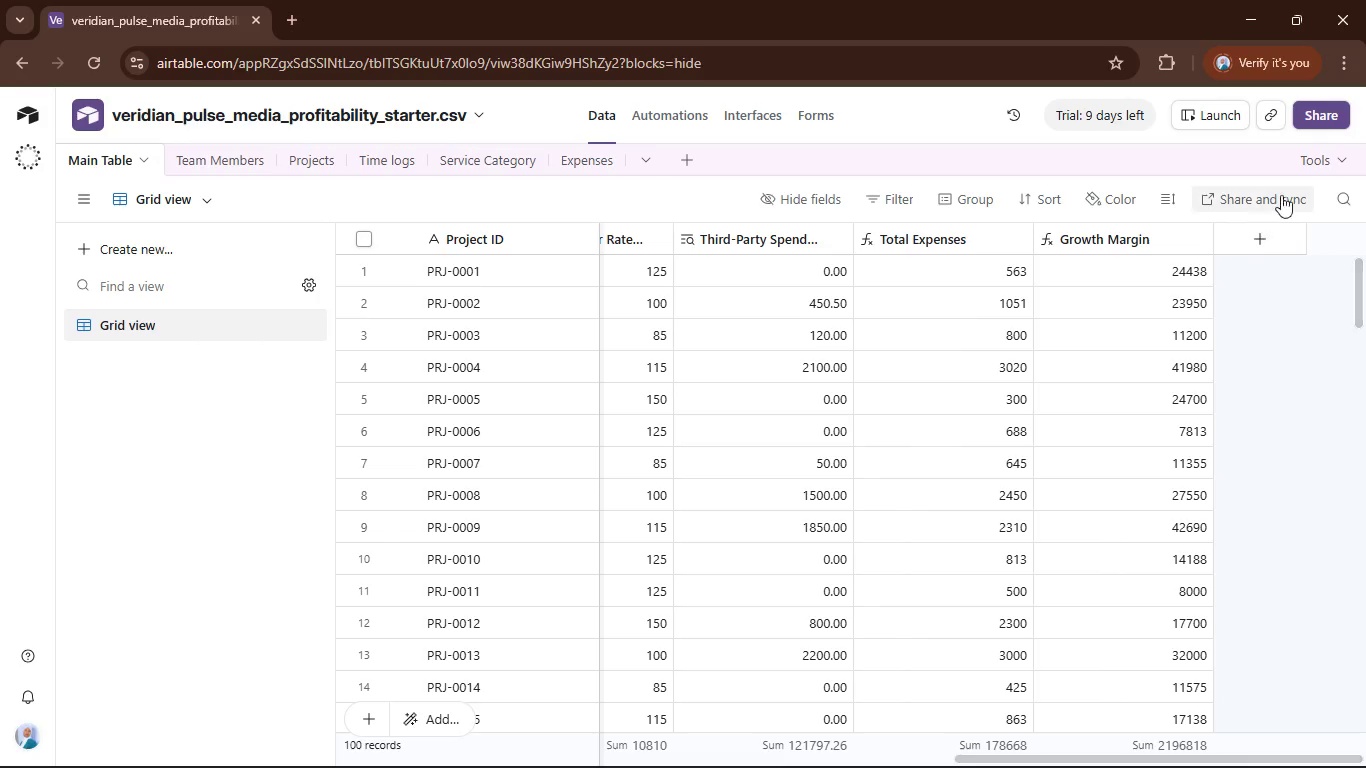 
left_click([1282, 249])
 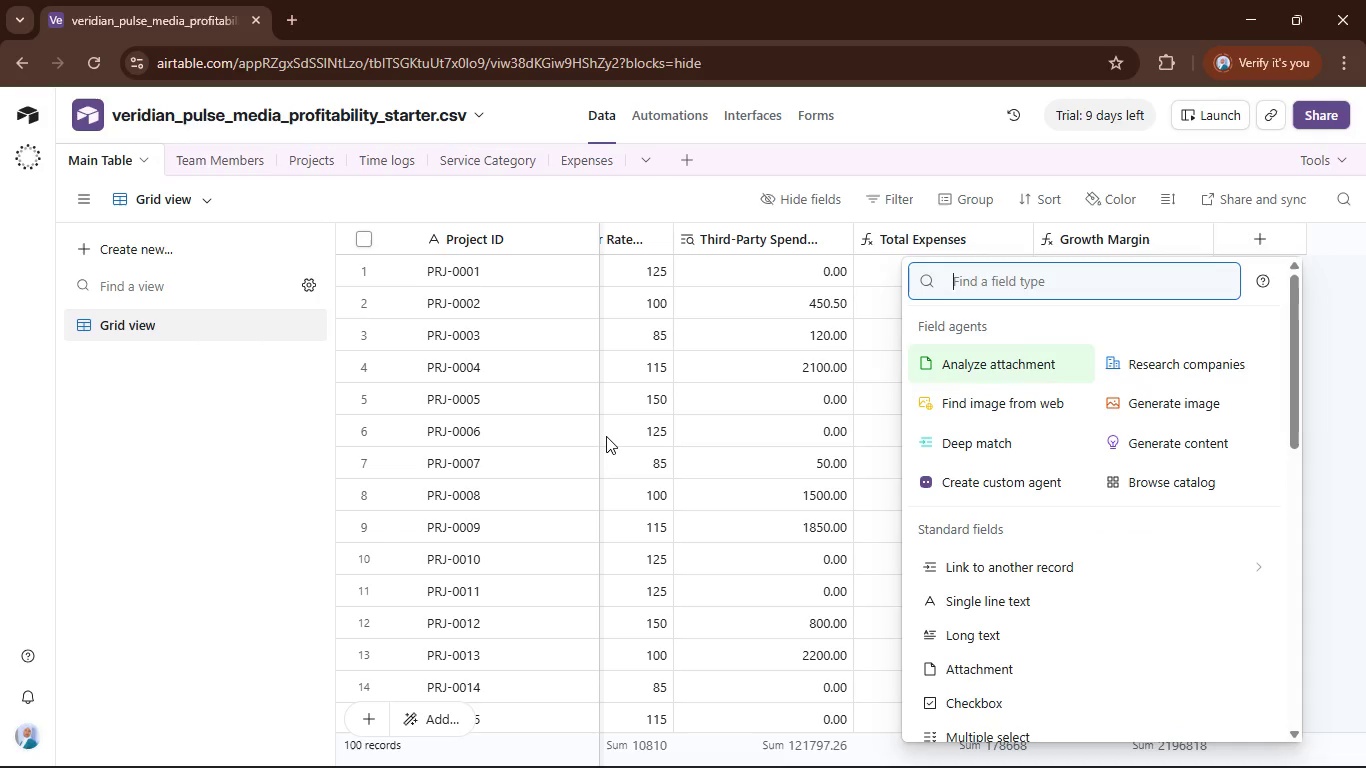 
type(for)
 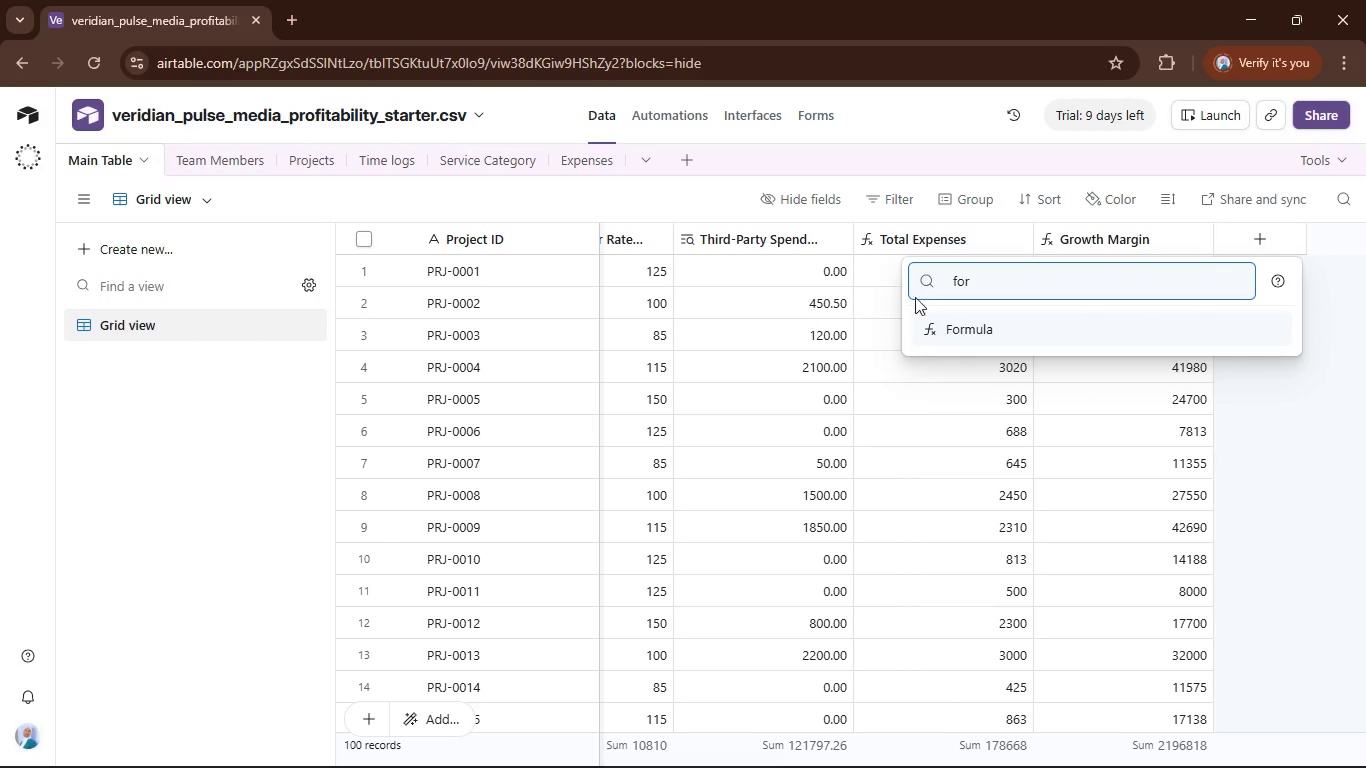 
left_click([979, 328])
 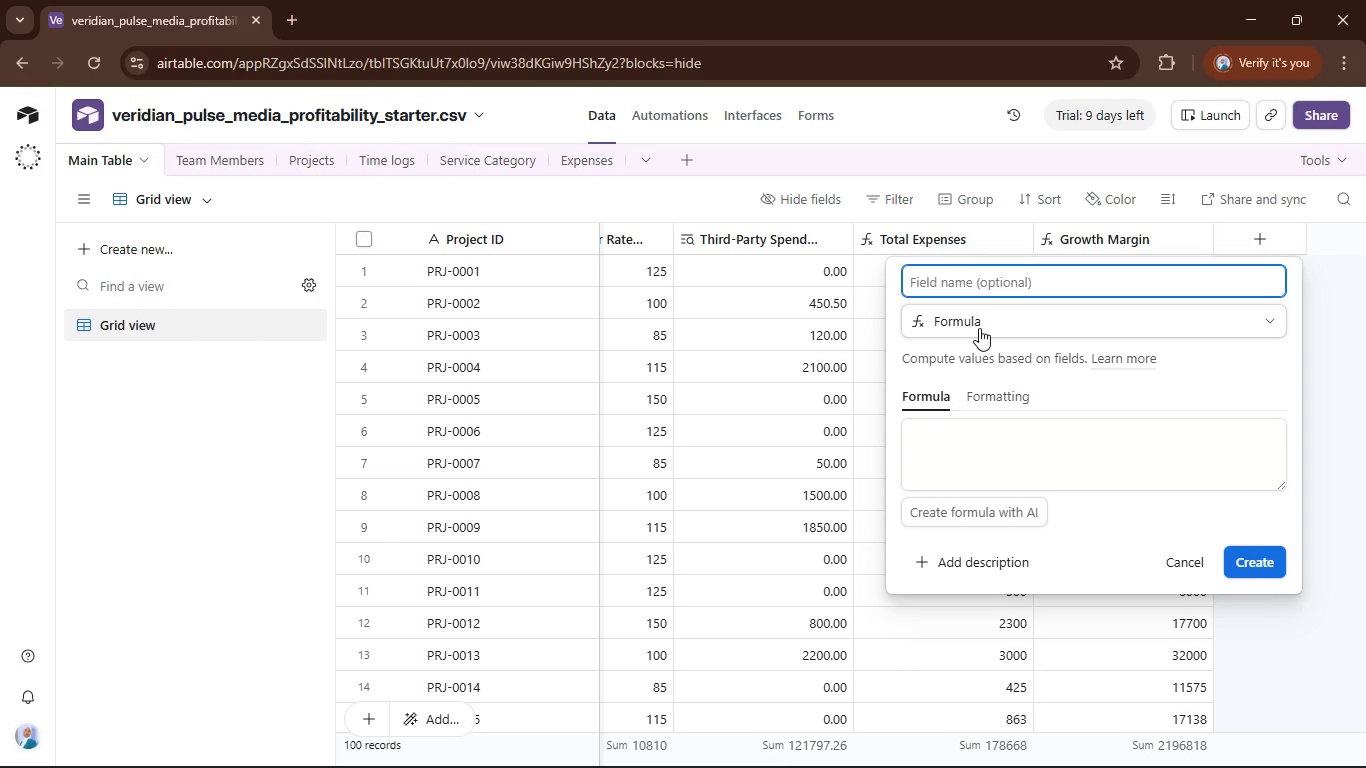 
type(Varin)
key(Backspace)
type(ance Tracking)
 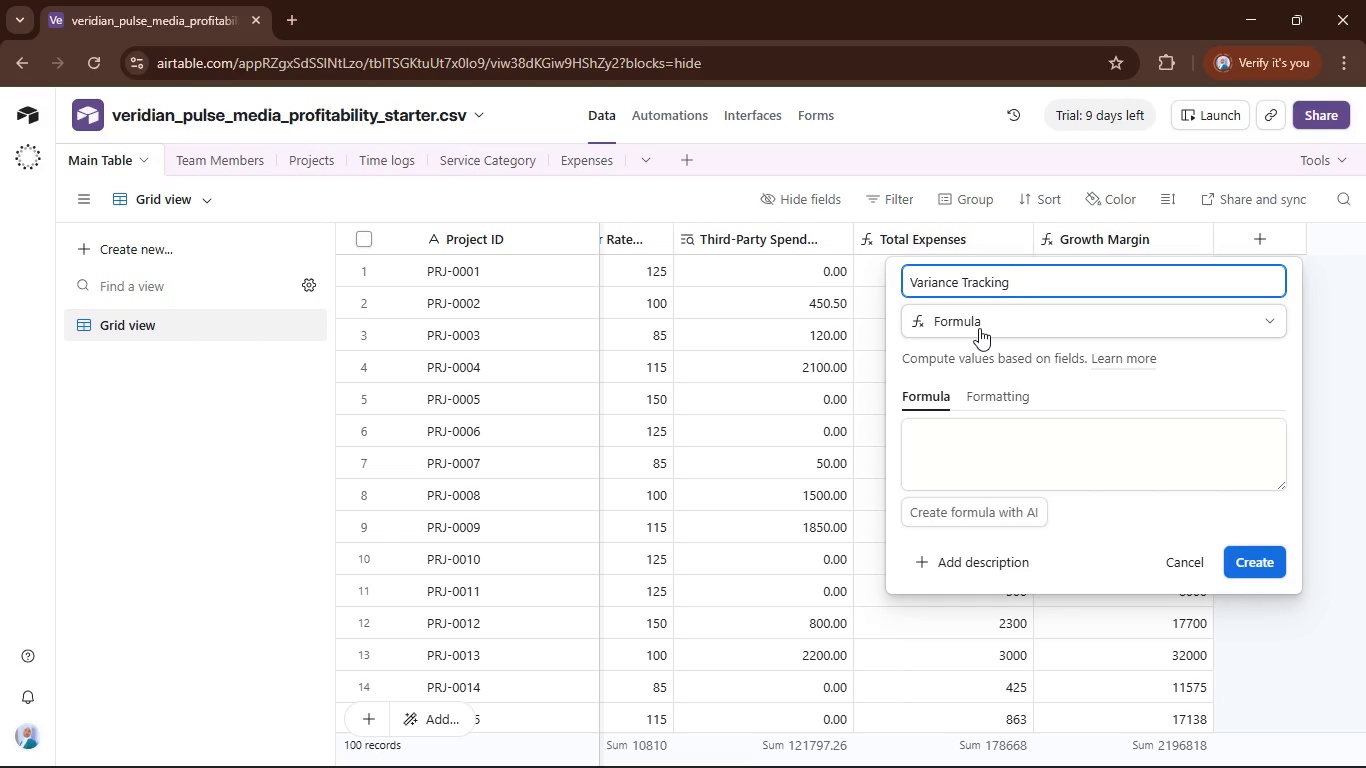 
left_click([1004, 439])
 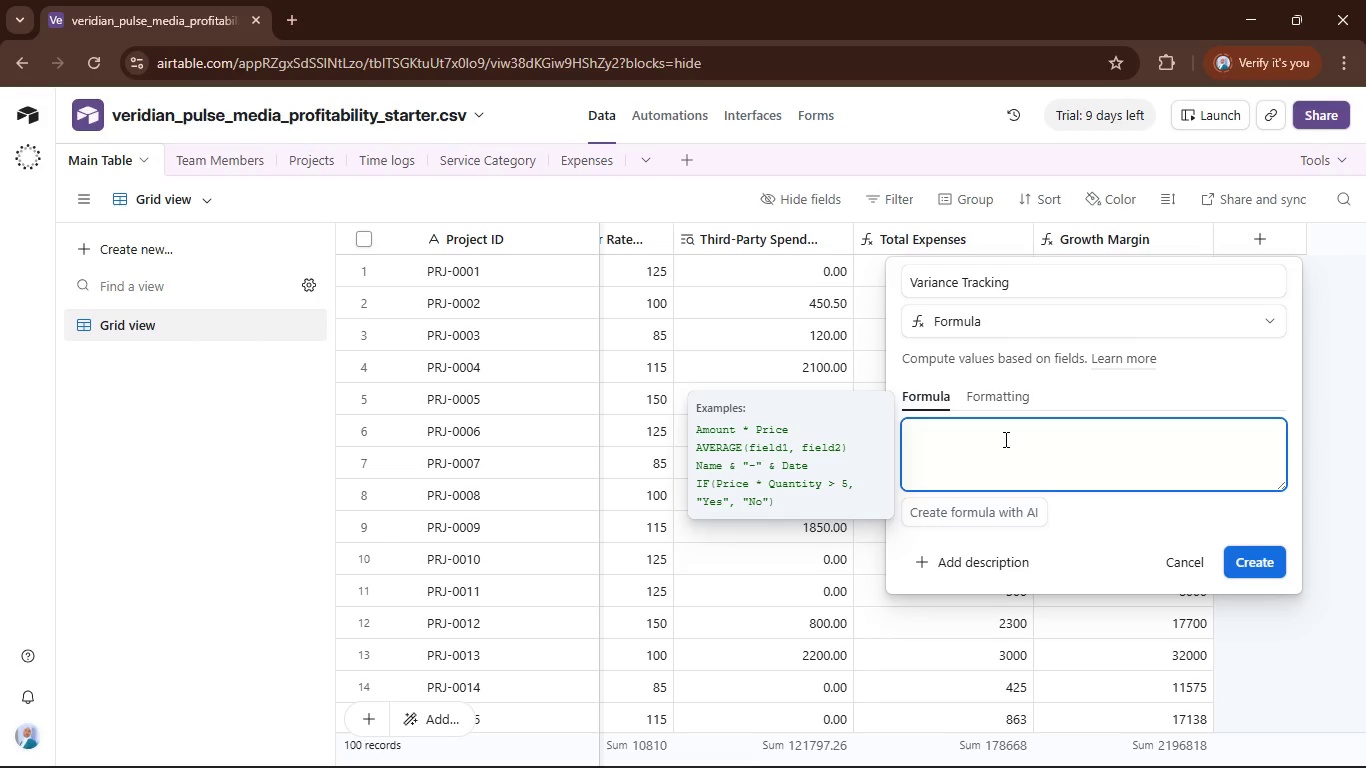 
wait(7.3)
 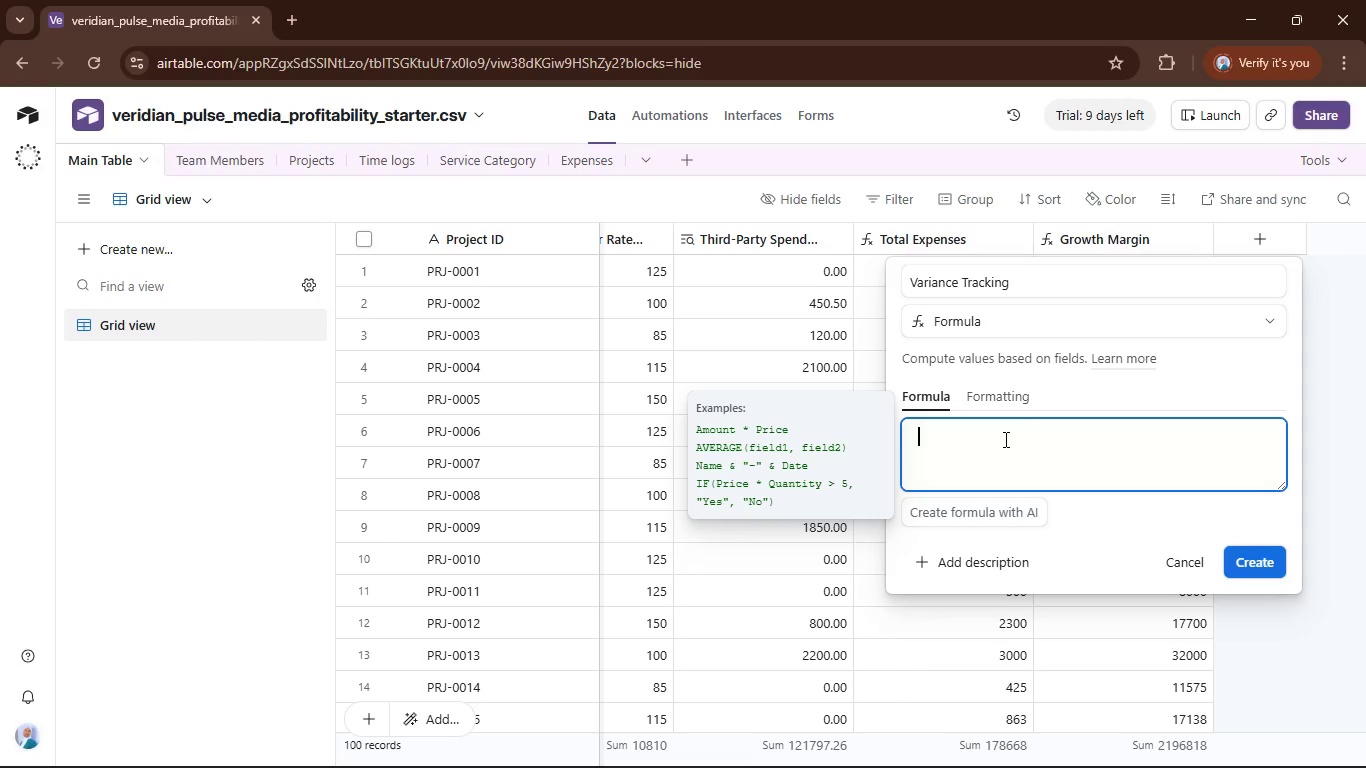 
type(Total )
key(Backspace)
type(e)
key(Backspace)
type( ex)
 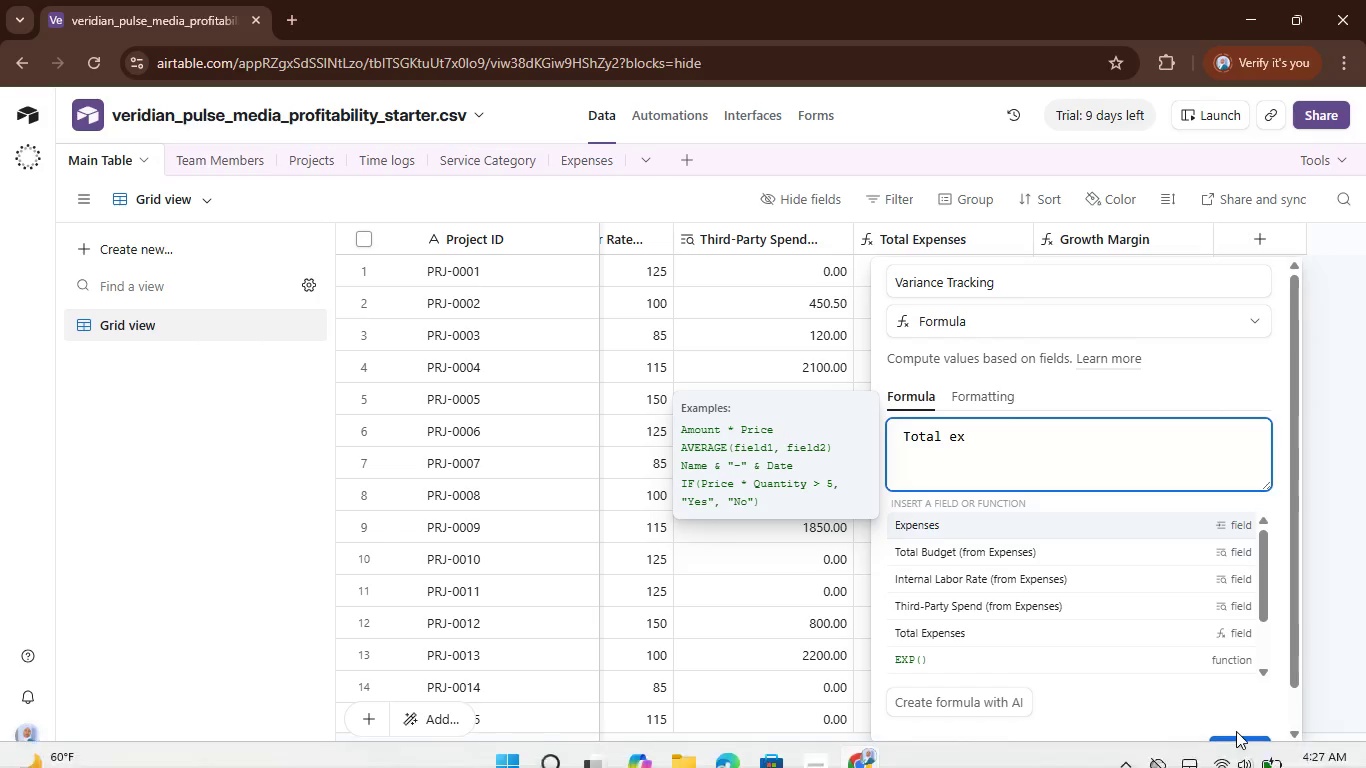 
left_click([1096, 625])
 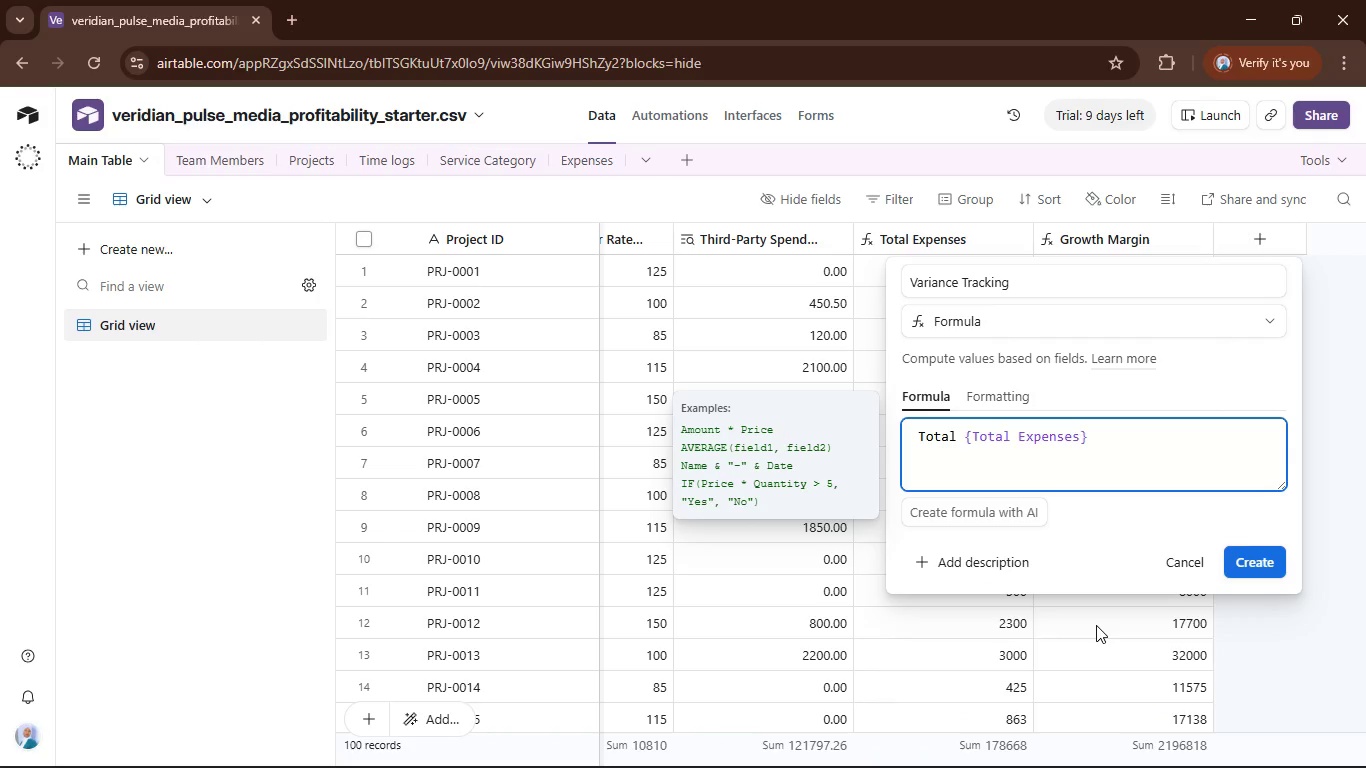 
hold_key(key=ArrowLeft, duration=0.97)
 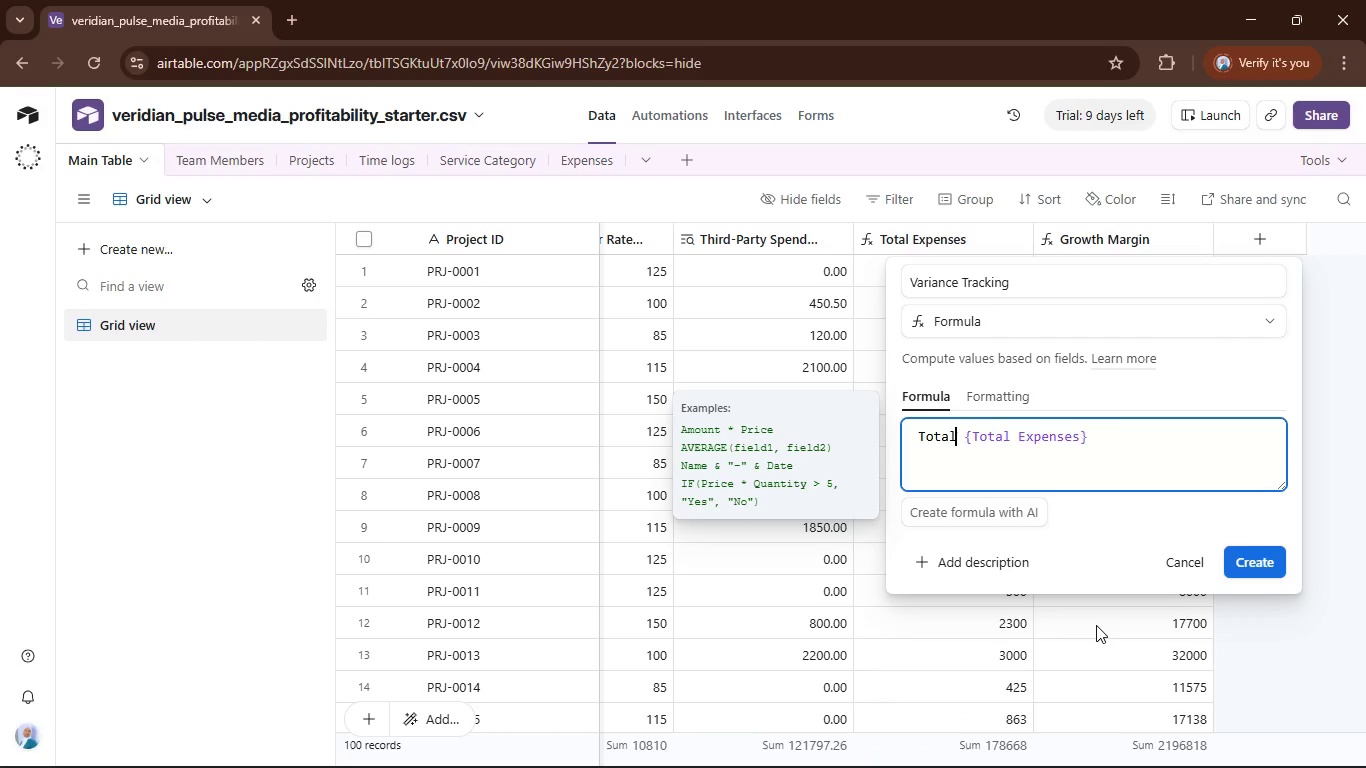 
key(ArrowRight)
 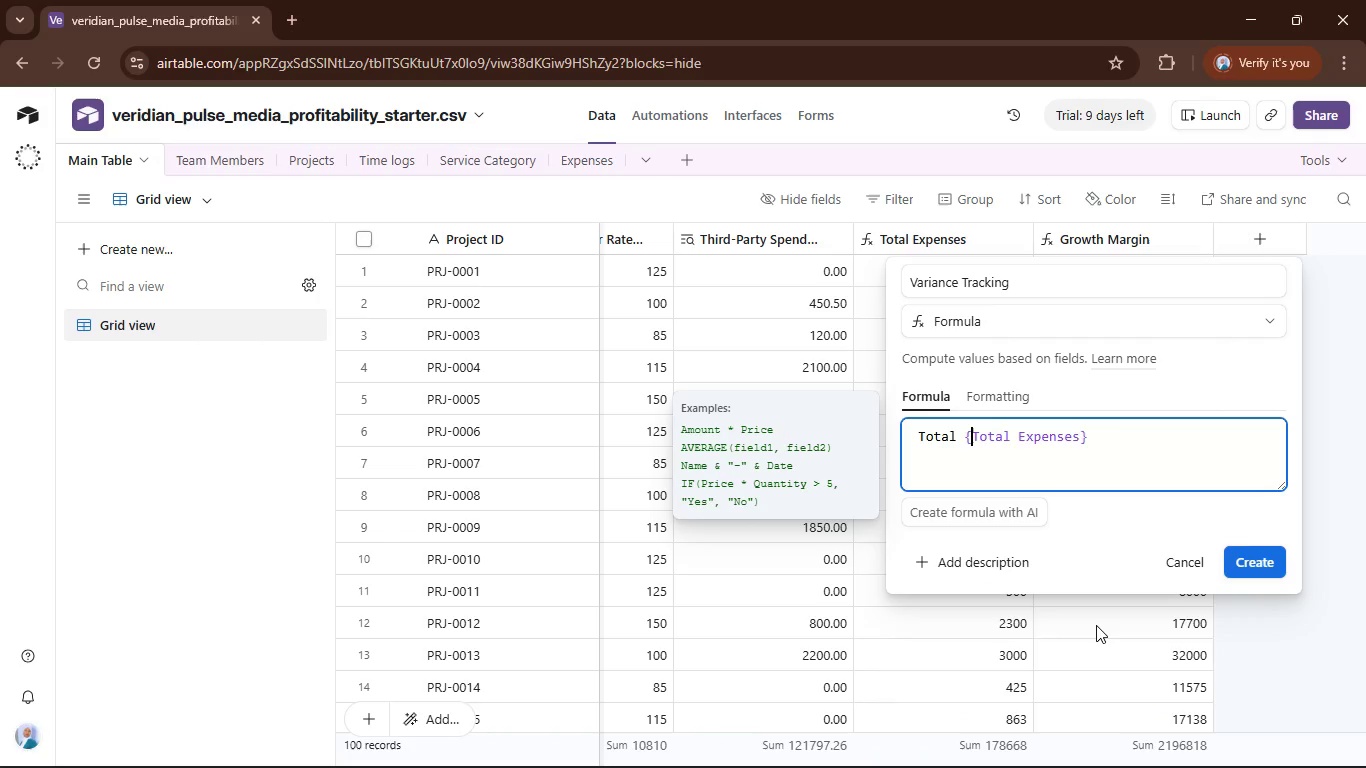 
key(ArrowRight)
 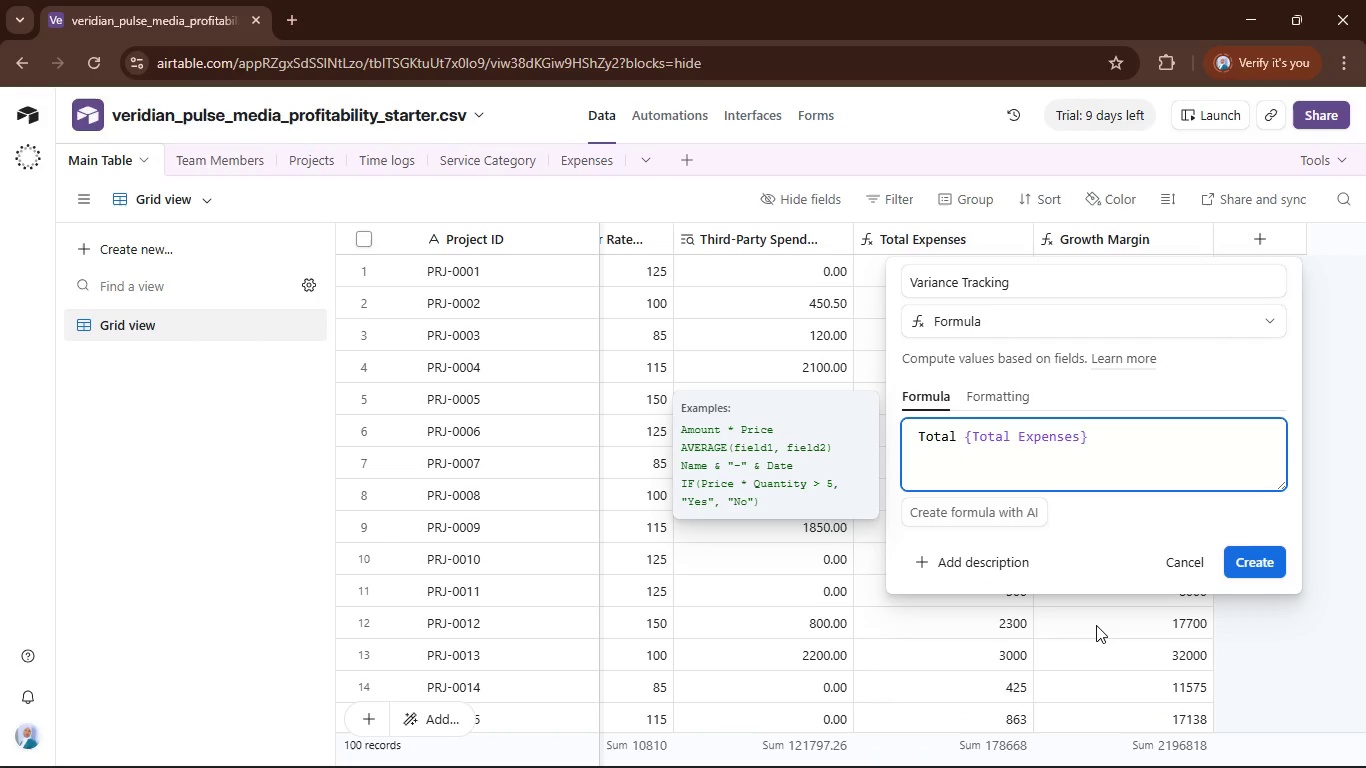 
key(ArrowLeft)
 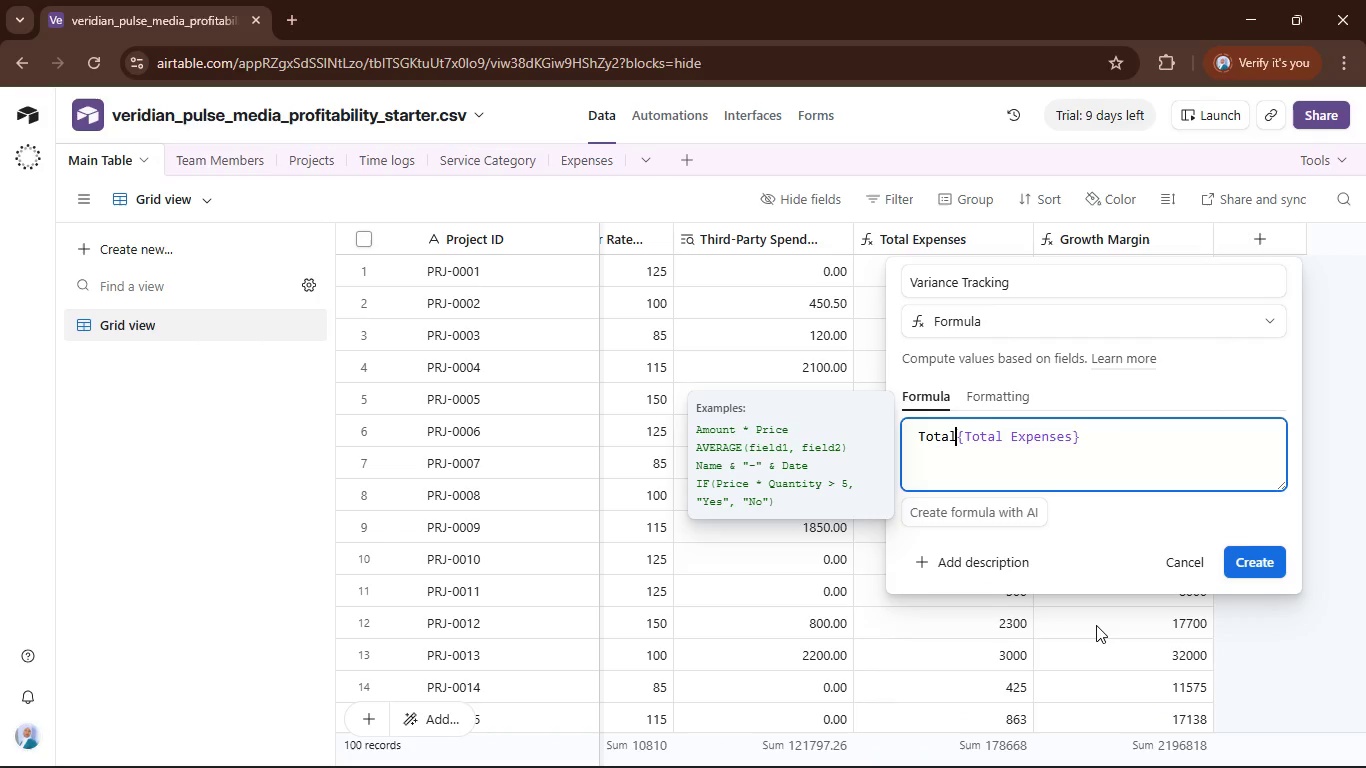 
hold_key(key=Backspace, duration=0.86)
 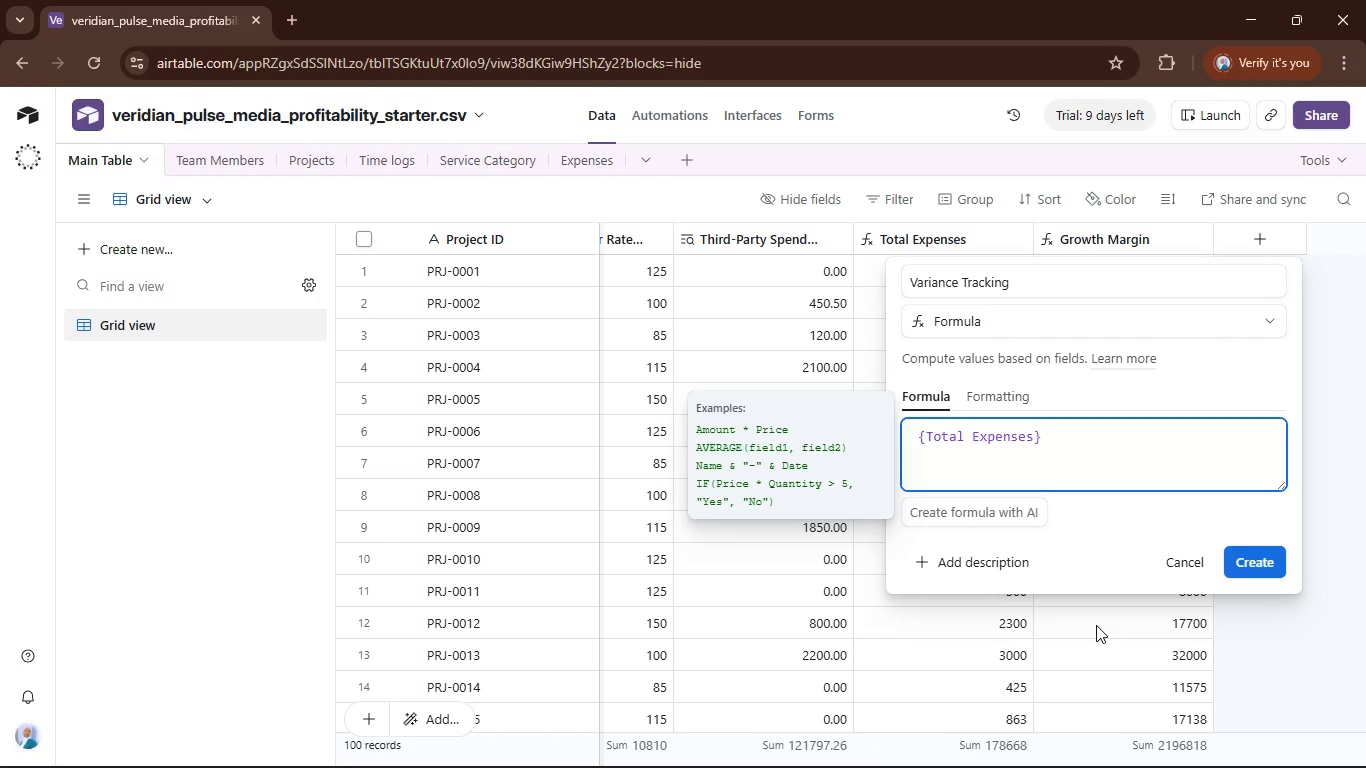 
hold_key(key=ArrowRight, duration=1.09)
 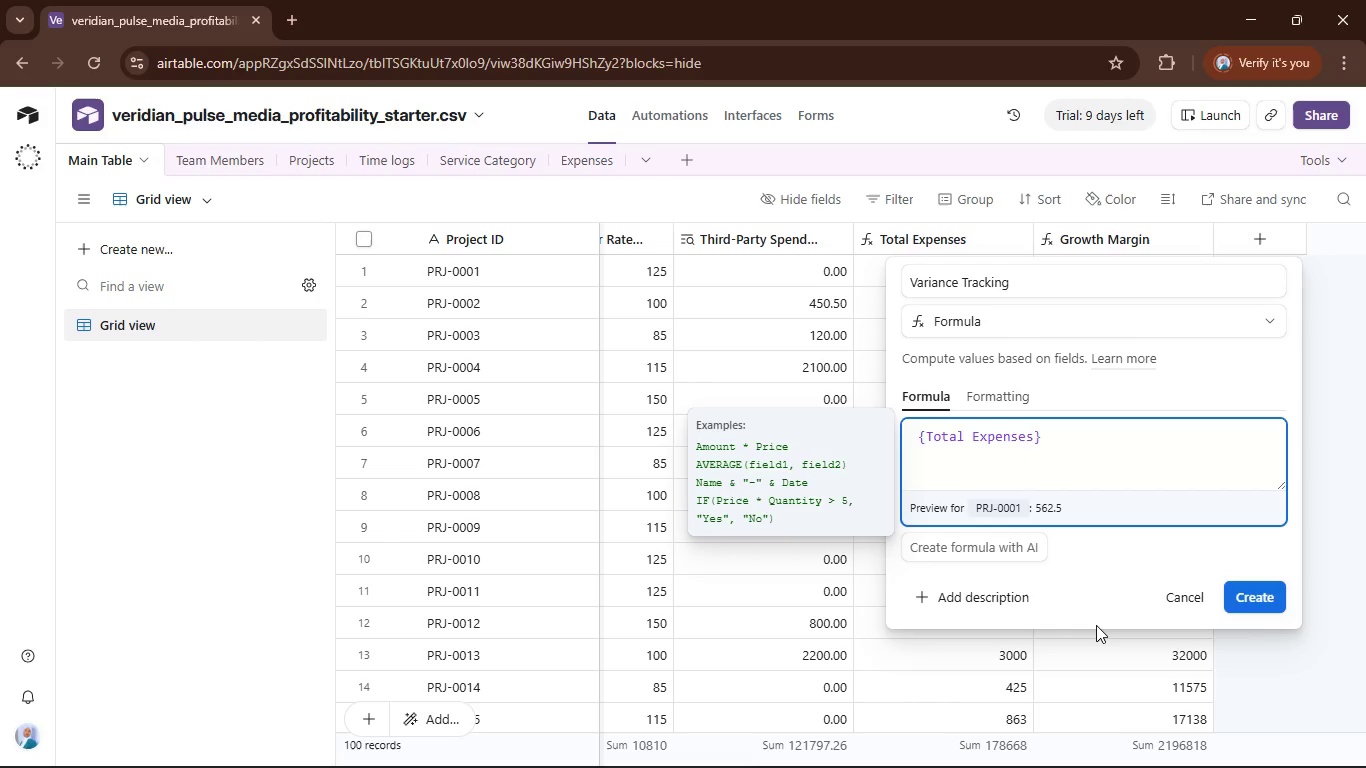 
type( / total b)
 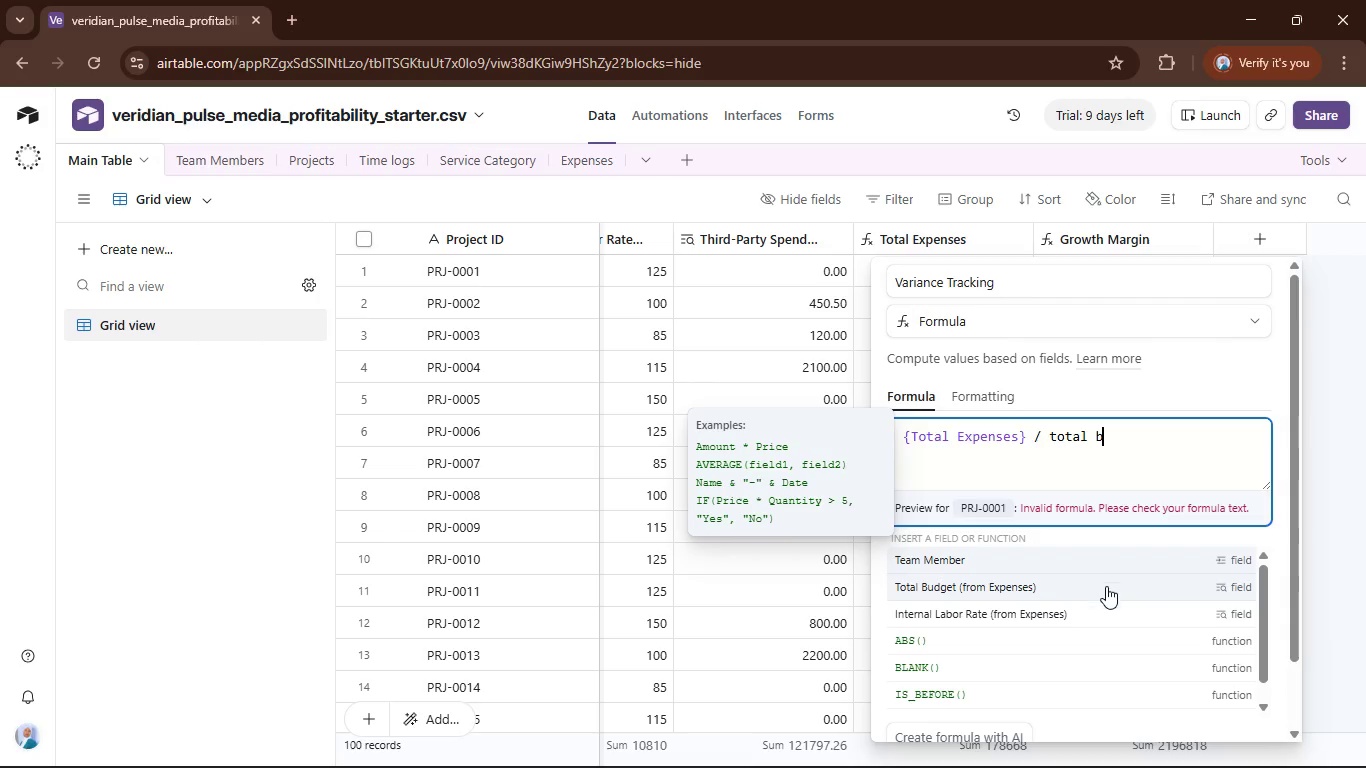 
left_click([1106, 586])
 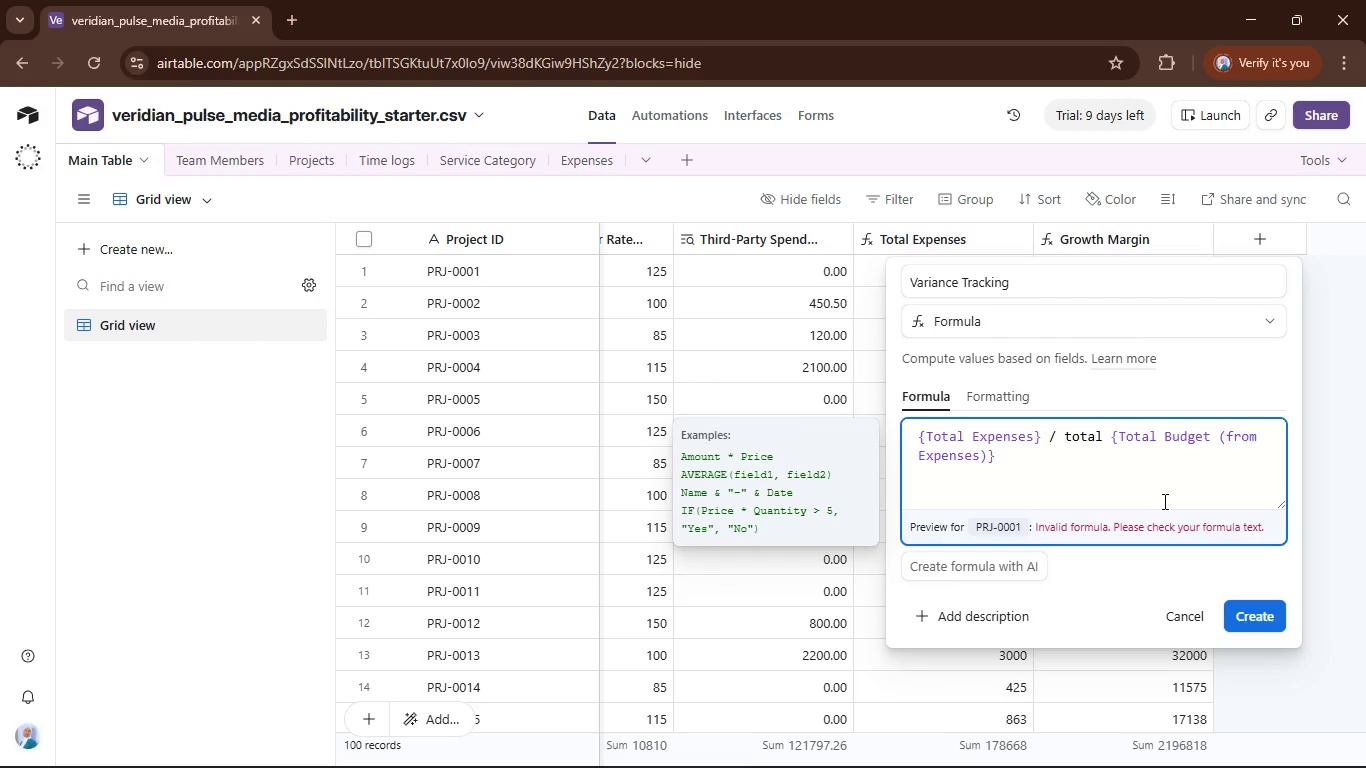 
left_click([1112, 426])
 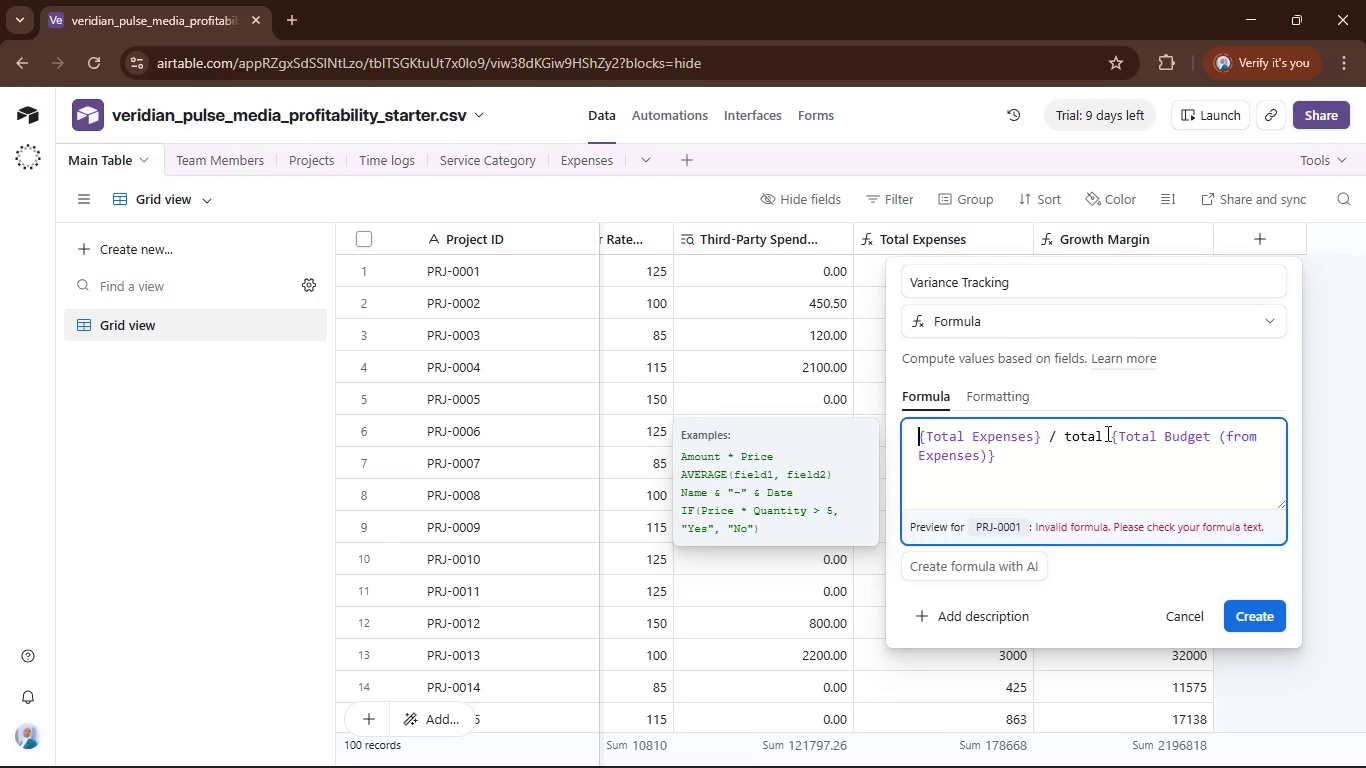 
left_click([1110, 437])
 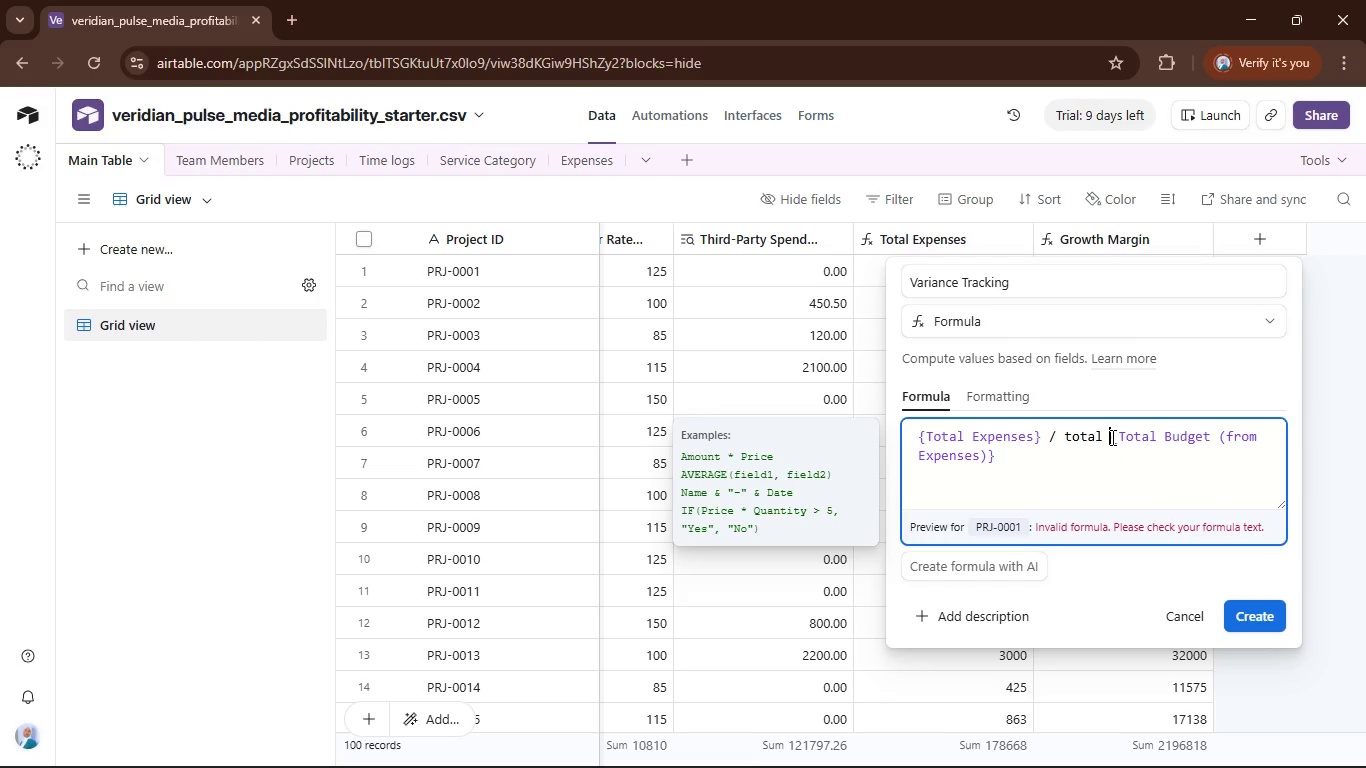 
key(Backspace)
 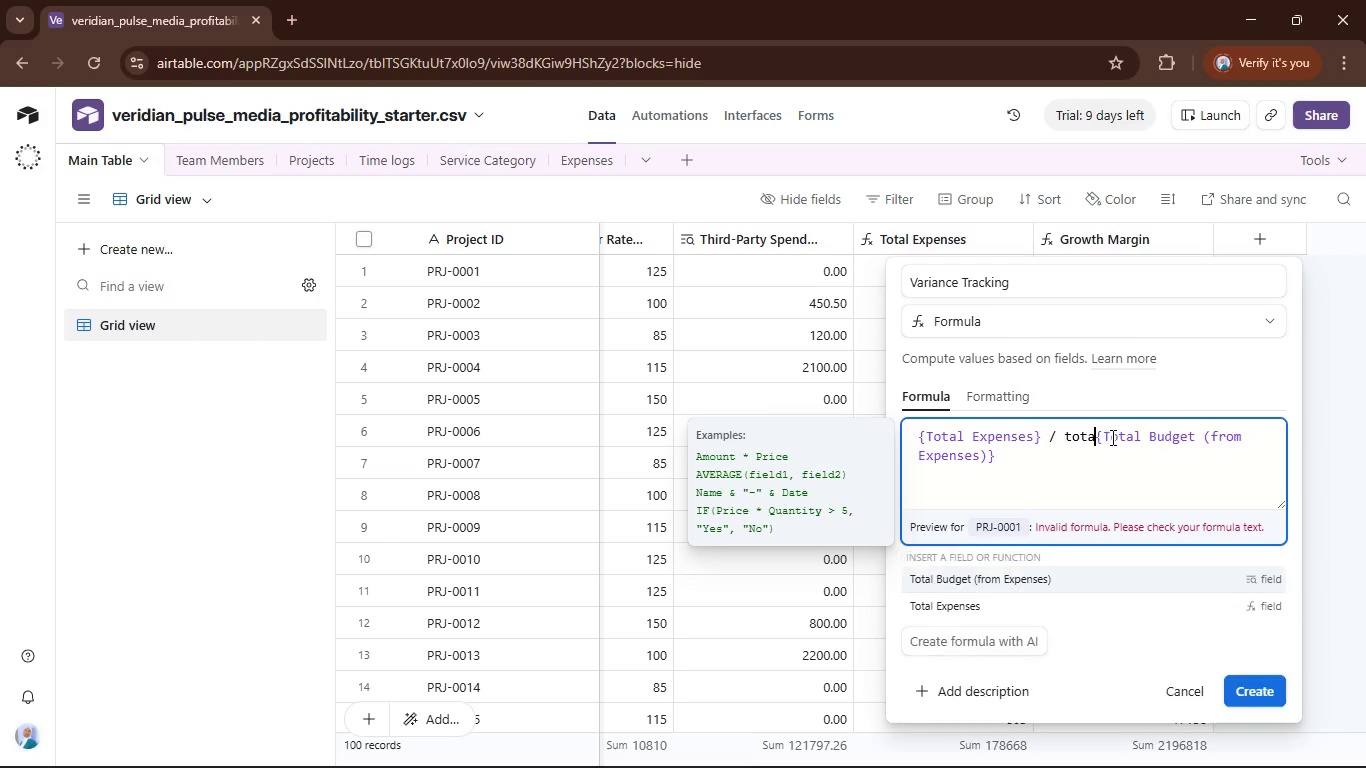 
key(Backspace)
 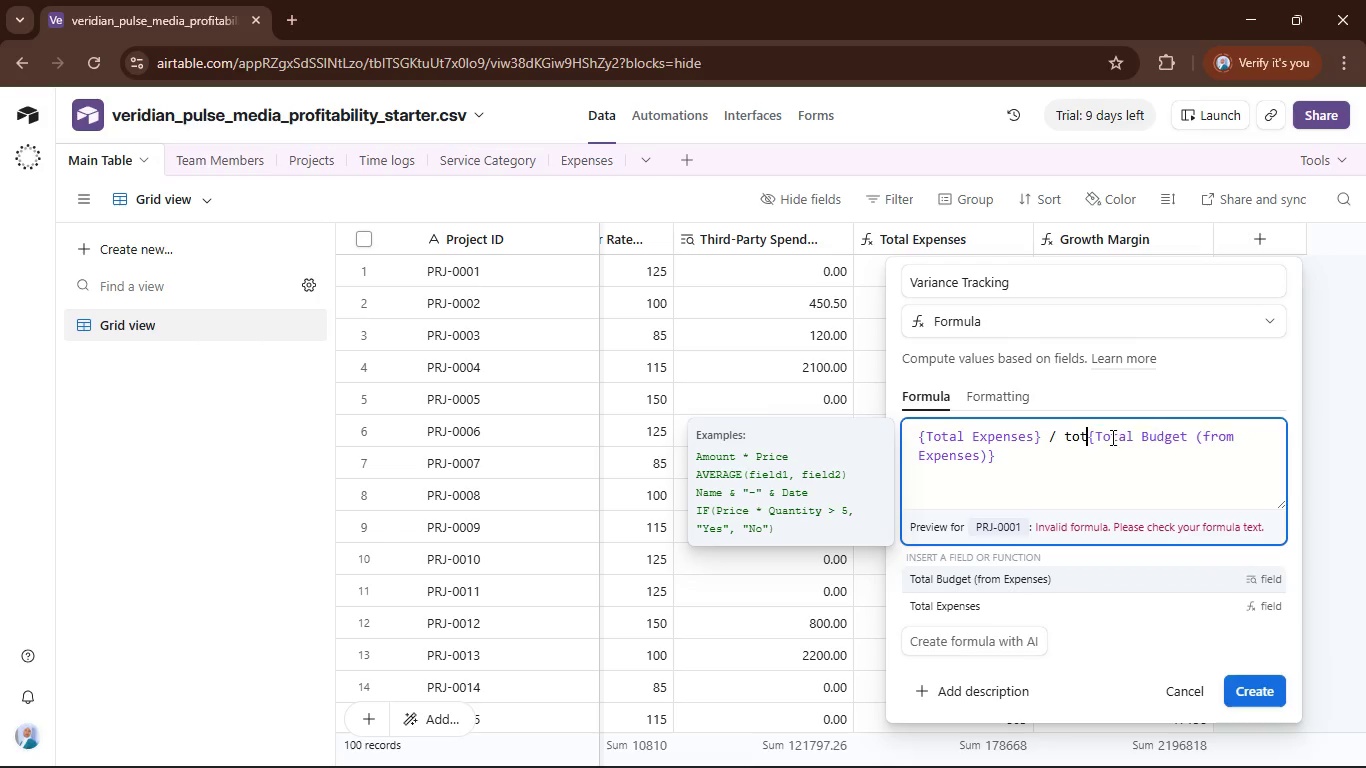 
key(Backspace)
 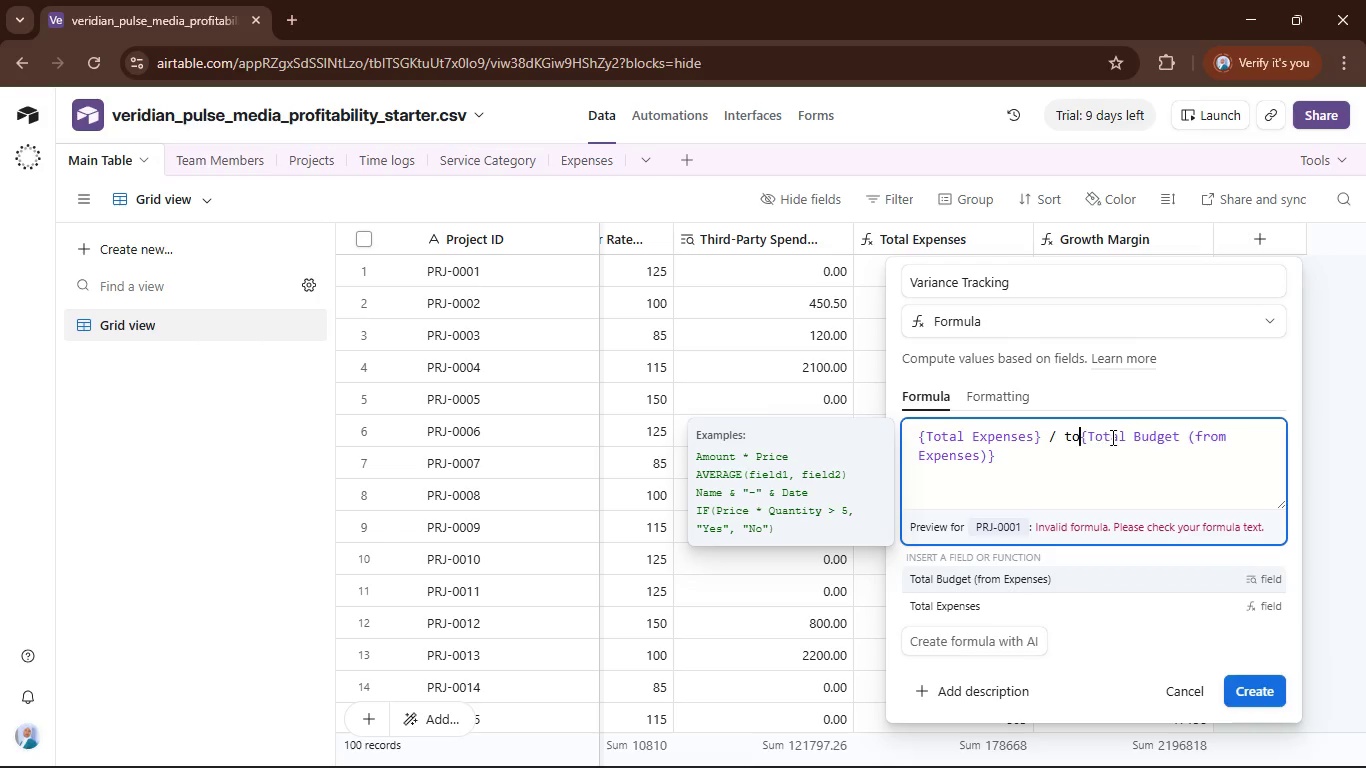 
key(Backspace)
 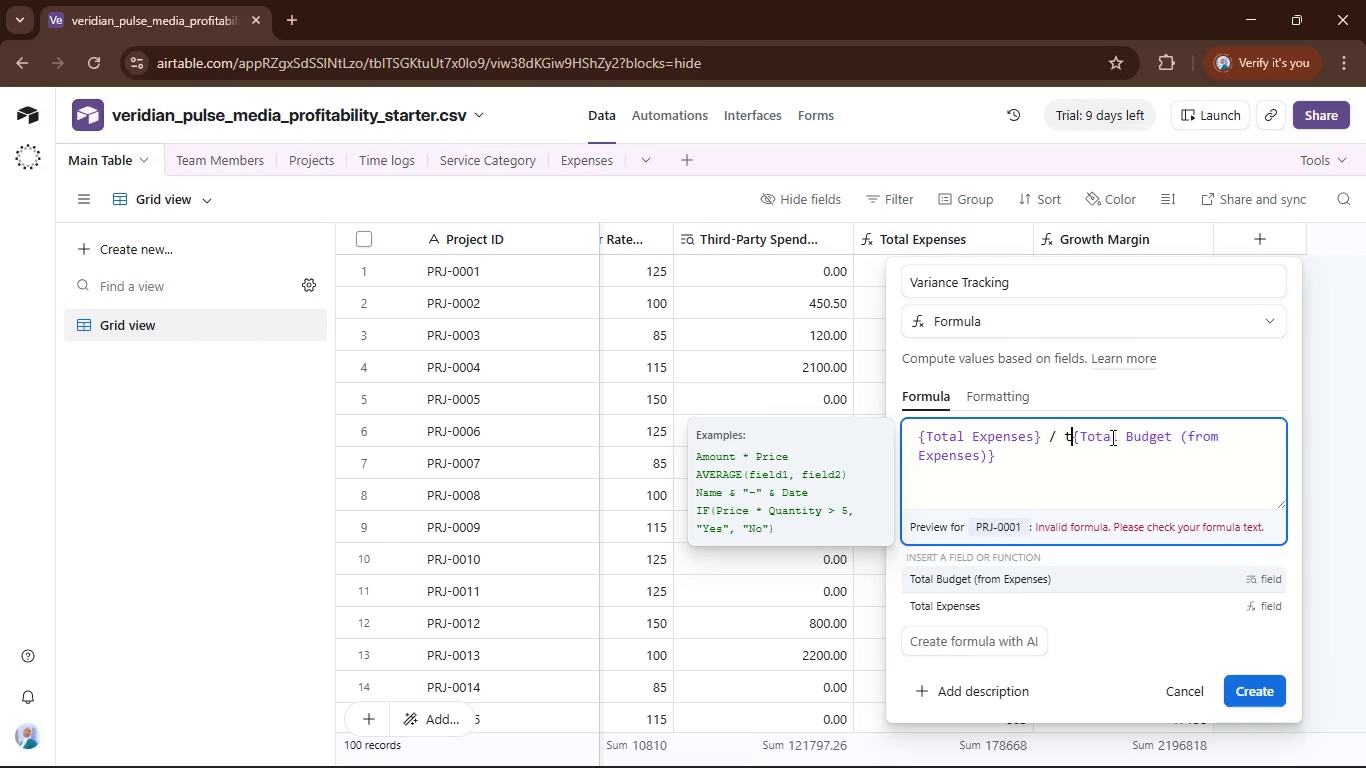 
key(Backspace)
 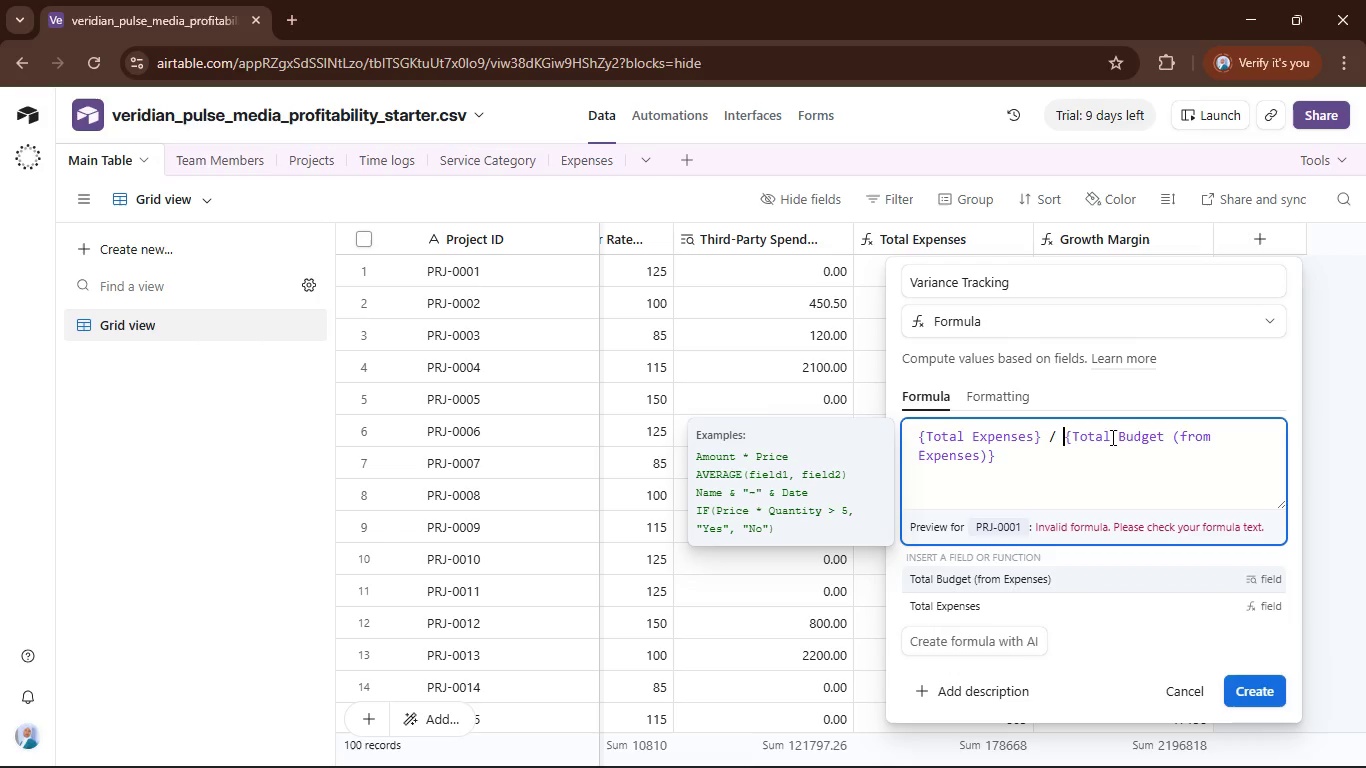 
key(Backspace)
 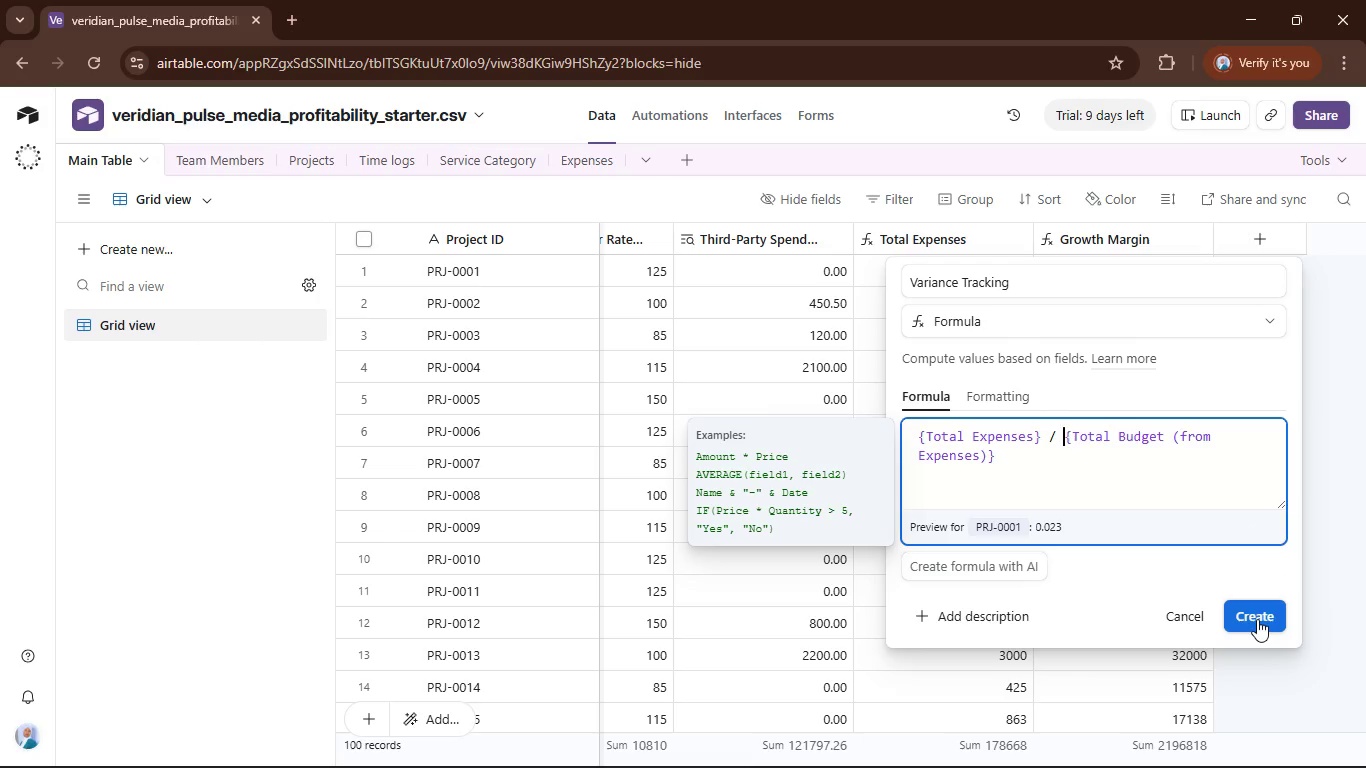 
left_click([1247, 615])
 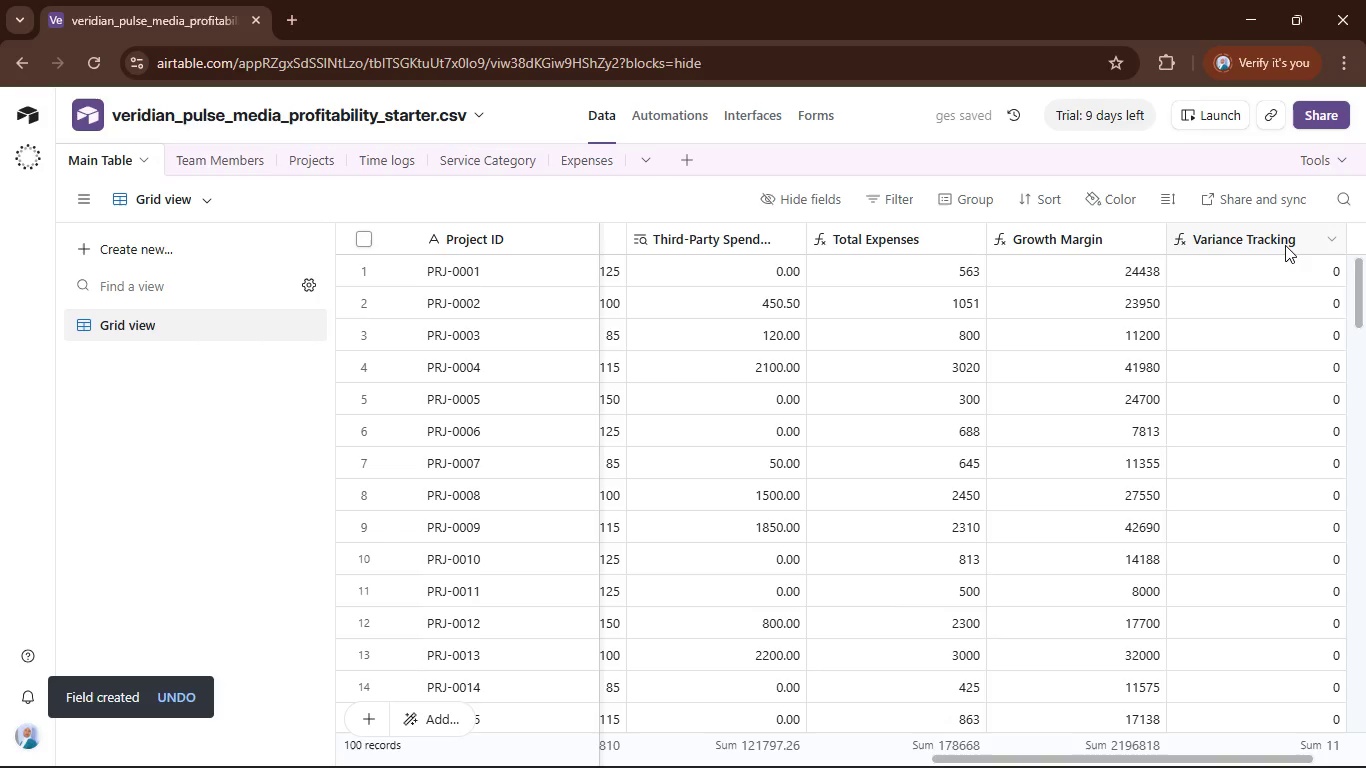 
double_click([1284, 245])
 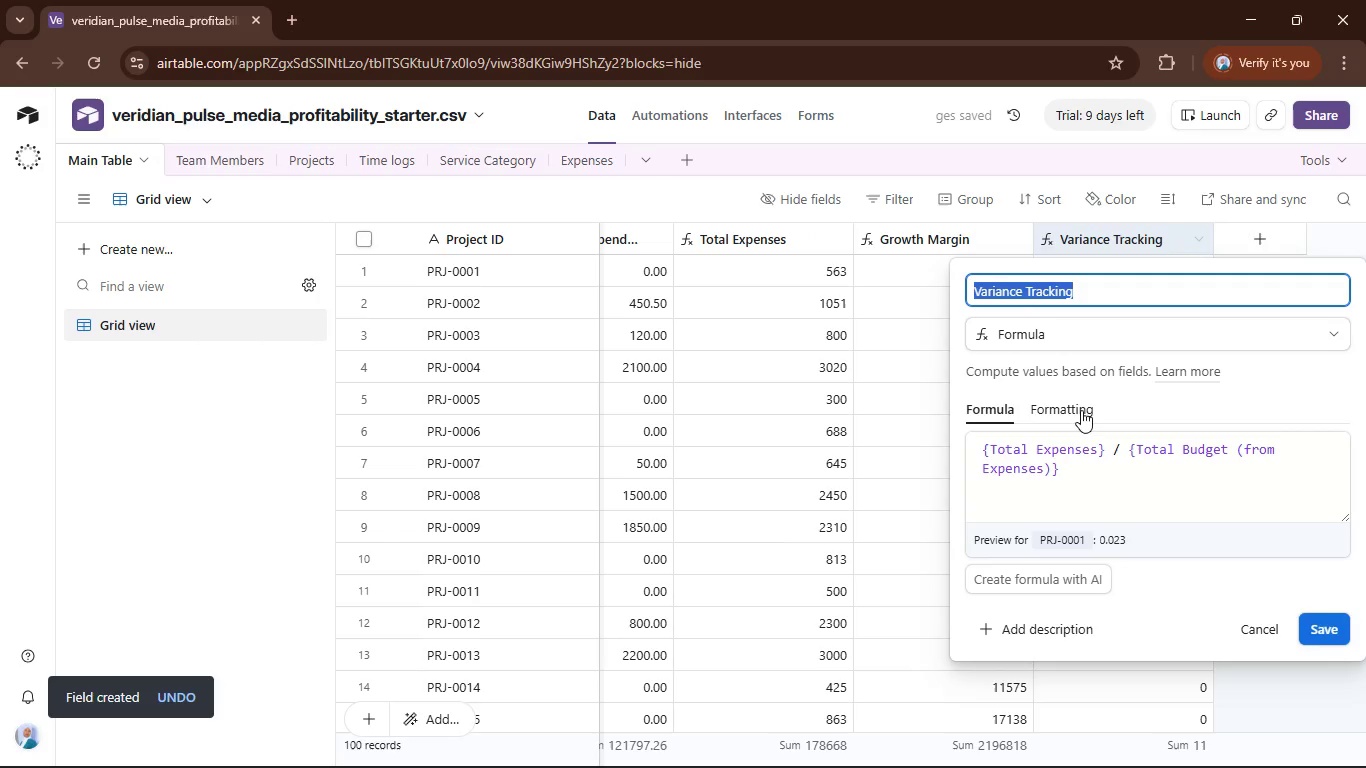 
left_click([1081, 410])
 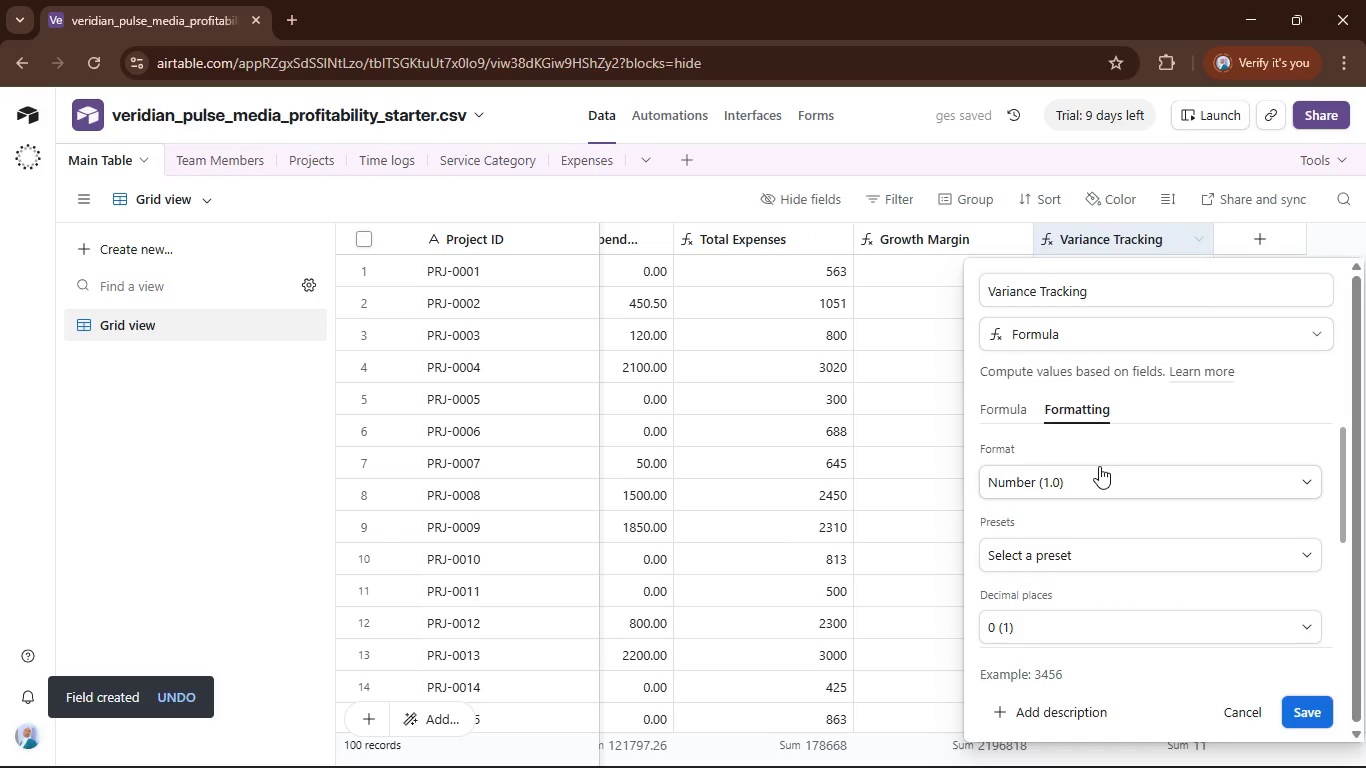 
left_click([1107, 487])
 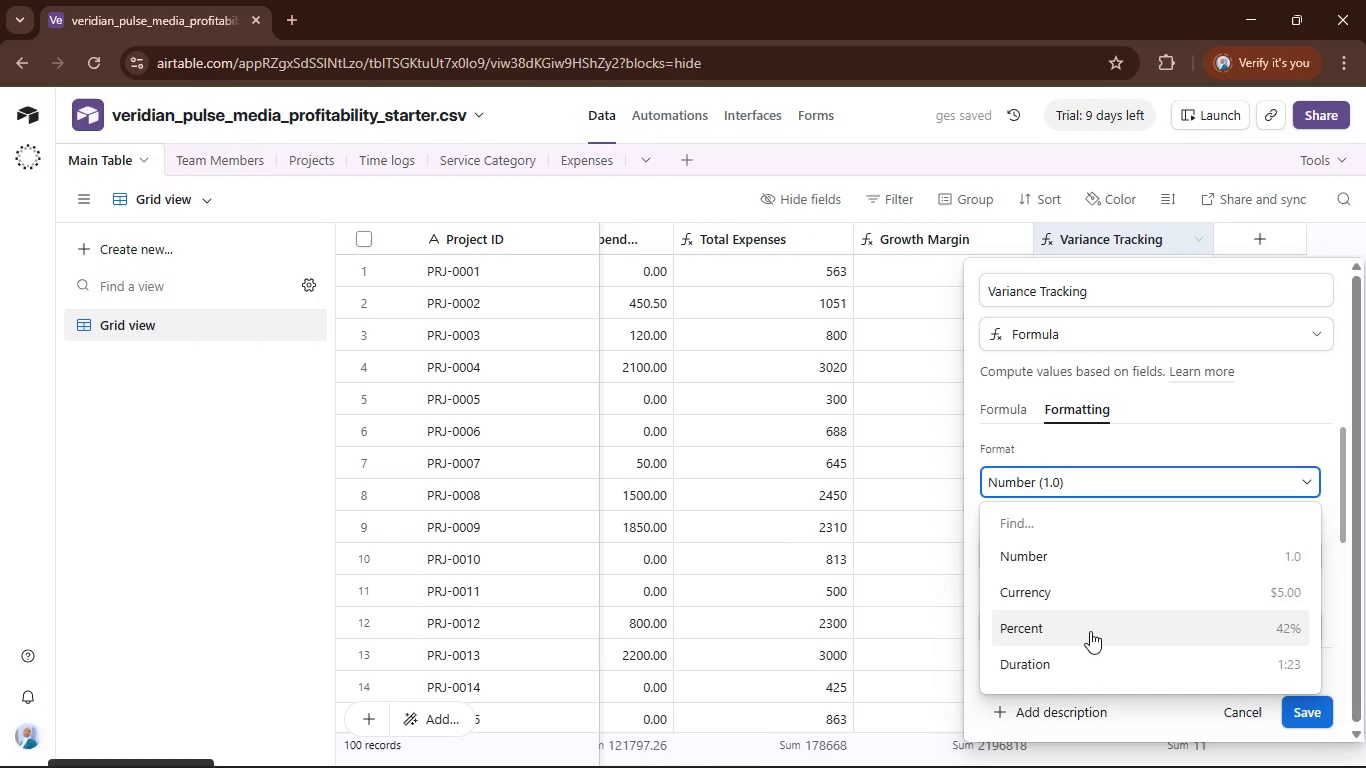 
left_click([1092, 628])
 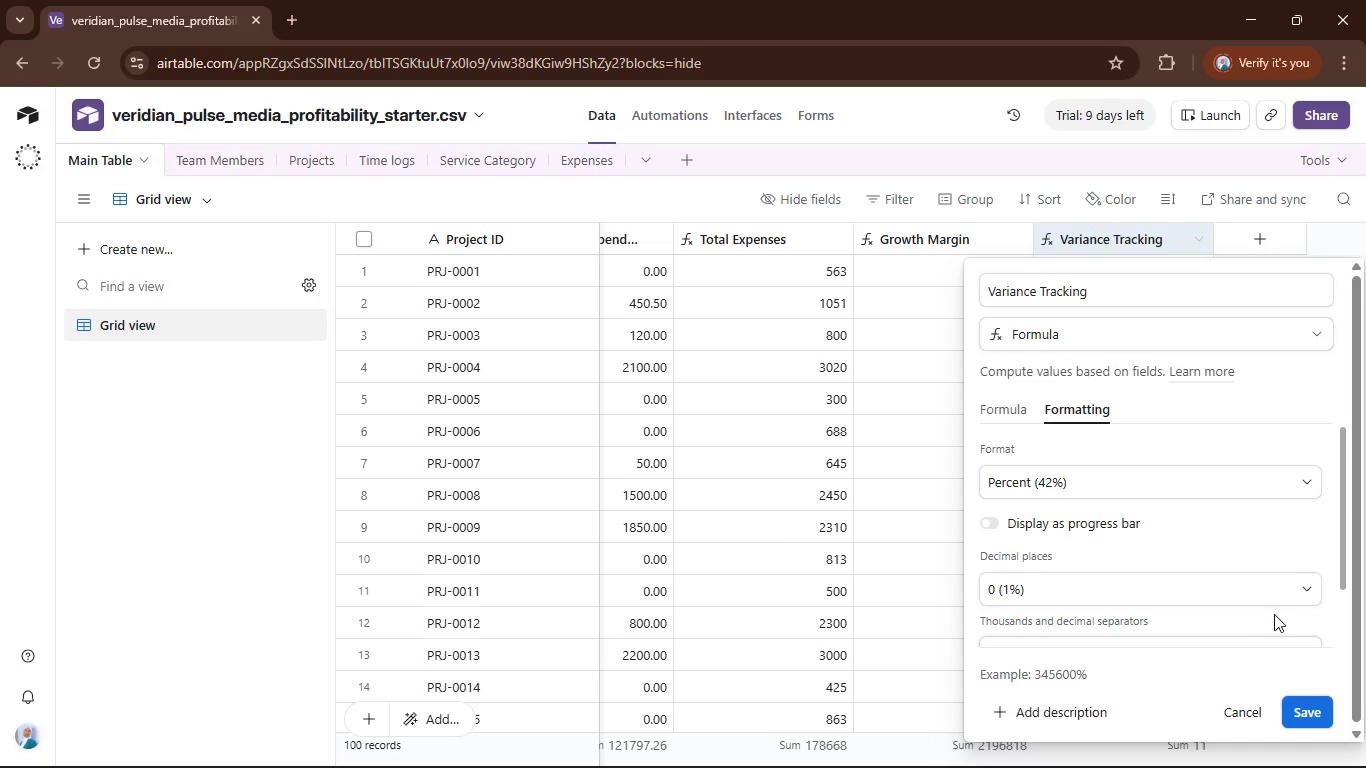 
left_click([1279, 594])
 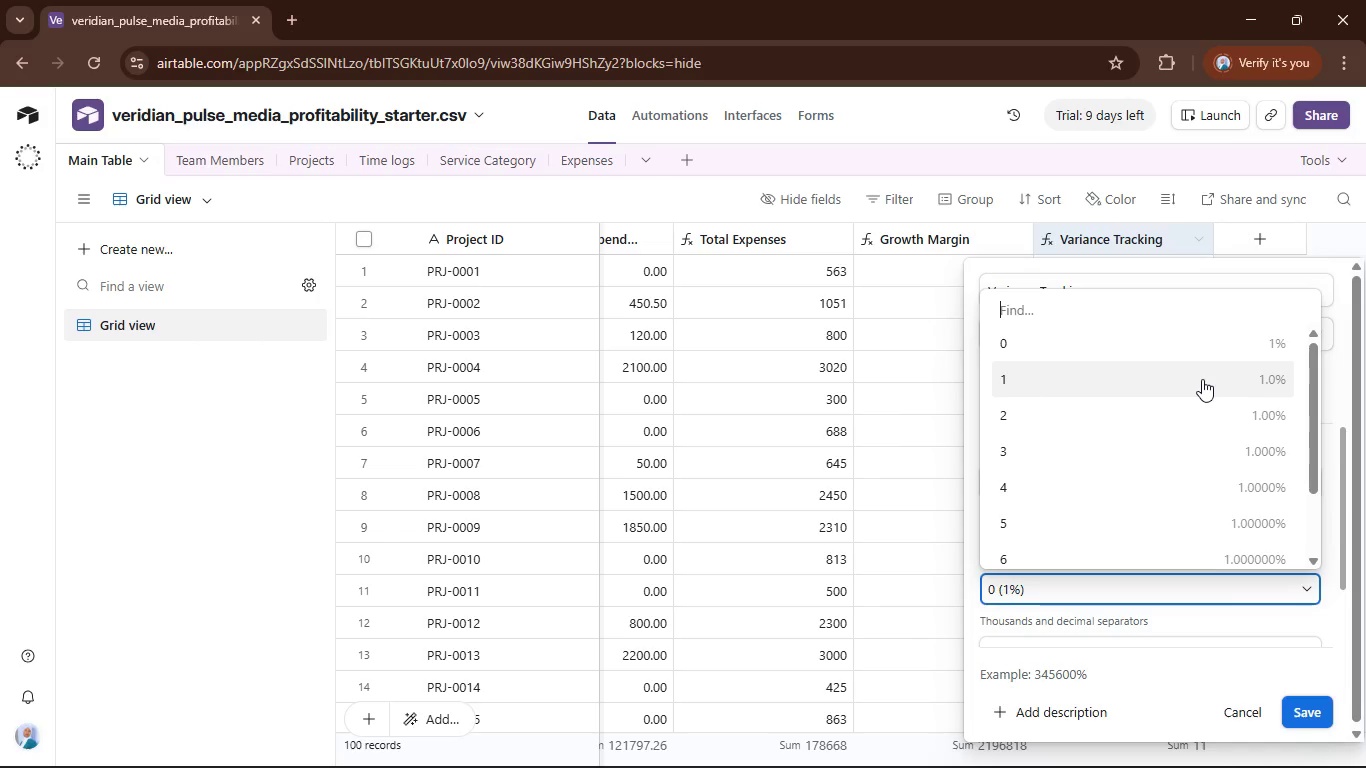 
left_click([1201, 379])
 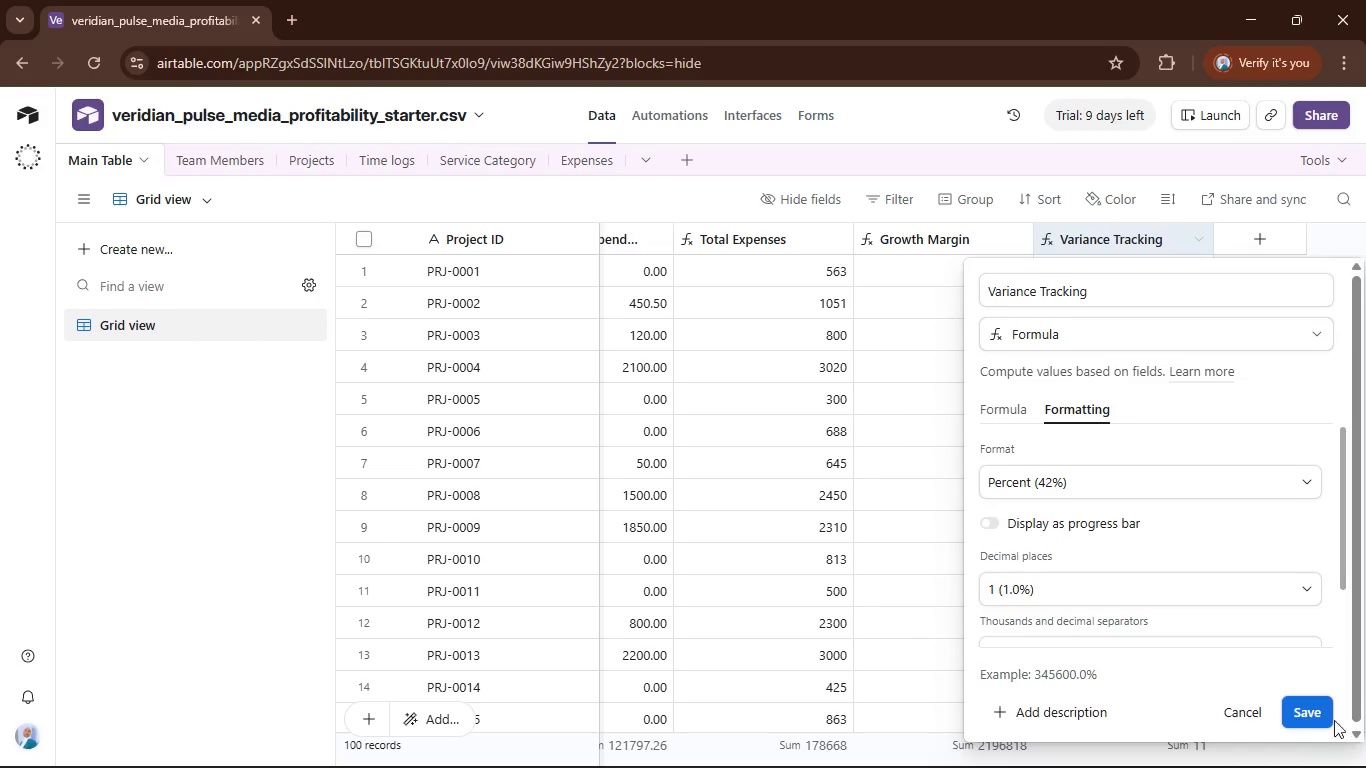 
left_click([1329, 716])
 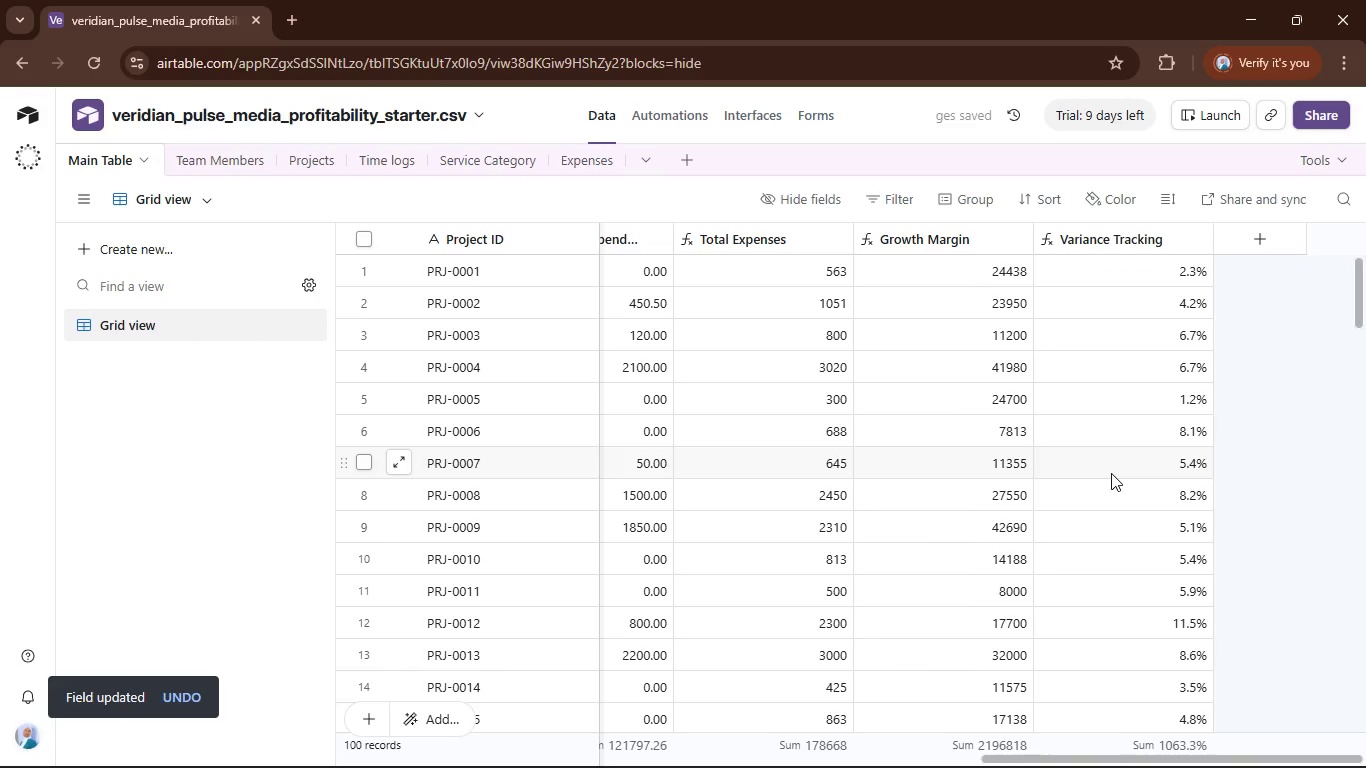 
scroll: coordinate [1111, 472], scroll_direction: down, amount: 8.0
 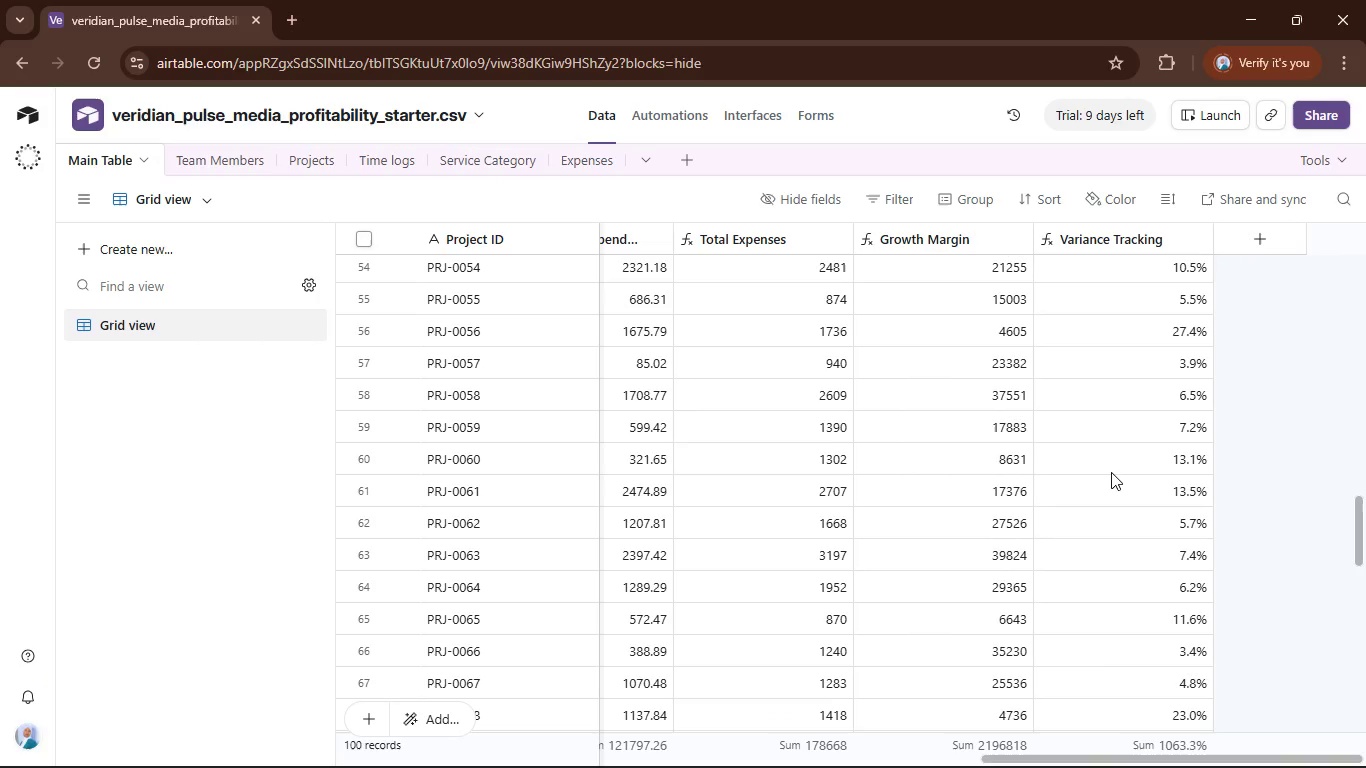 
scroll: coordinate [1111, 472], scroll_direction: up, amount: 37.0
 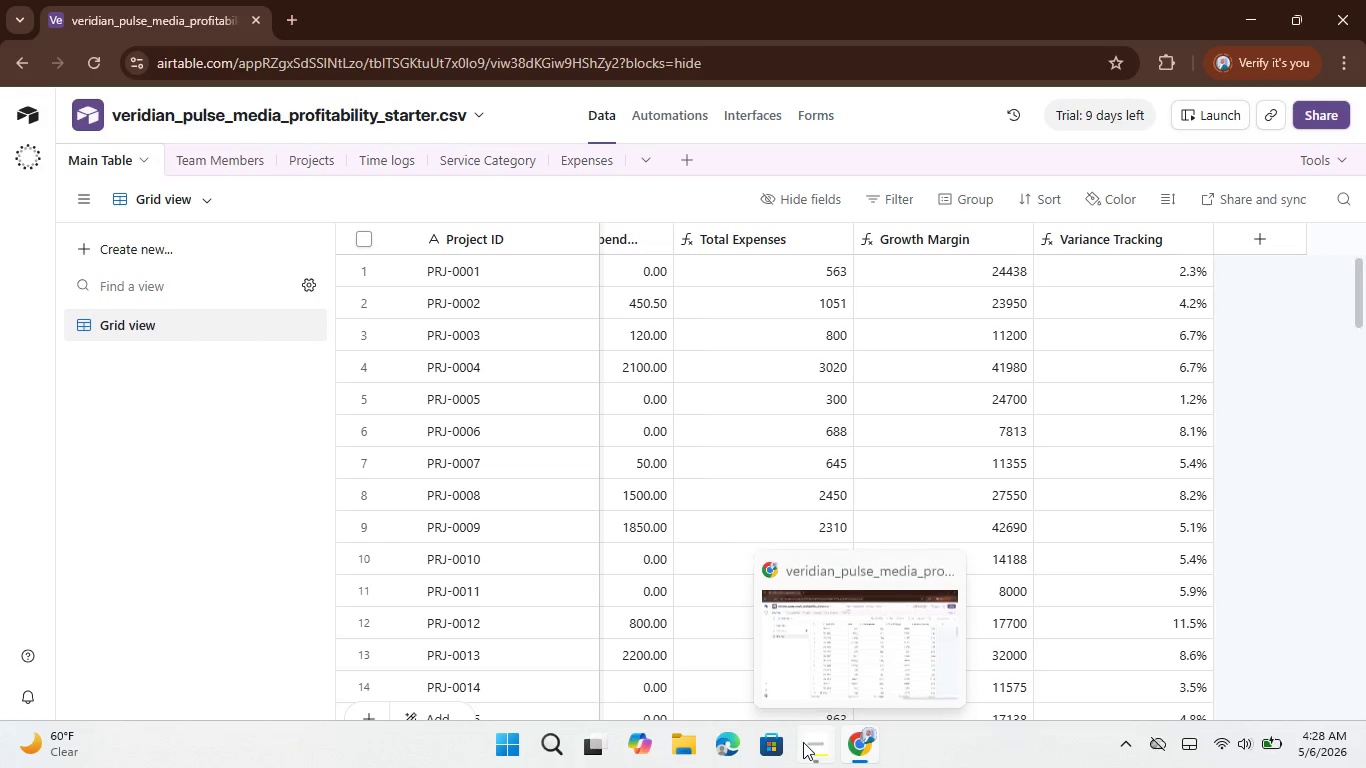 
left_click([831, 656])